 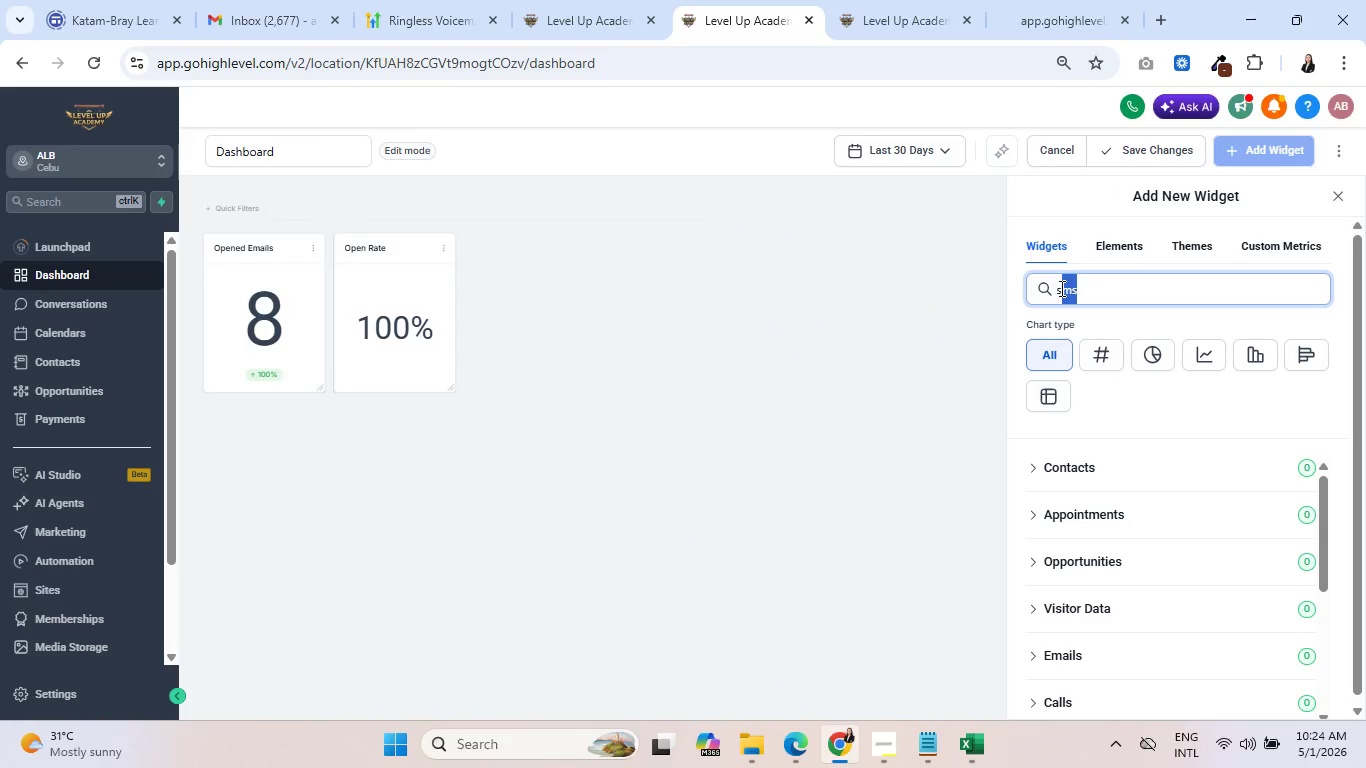 
key(Backspace)
 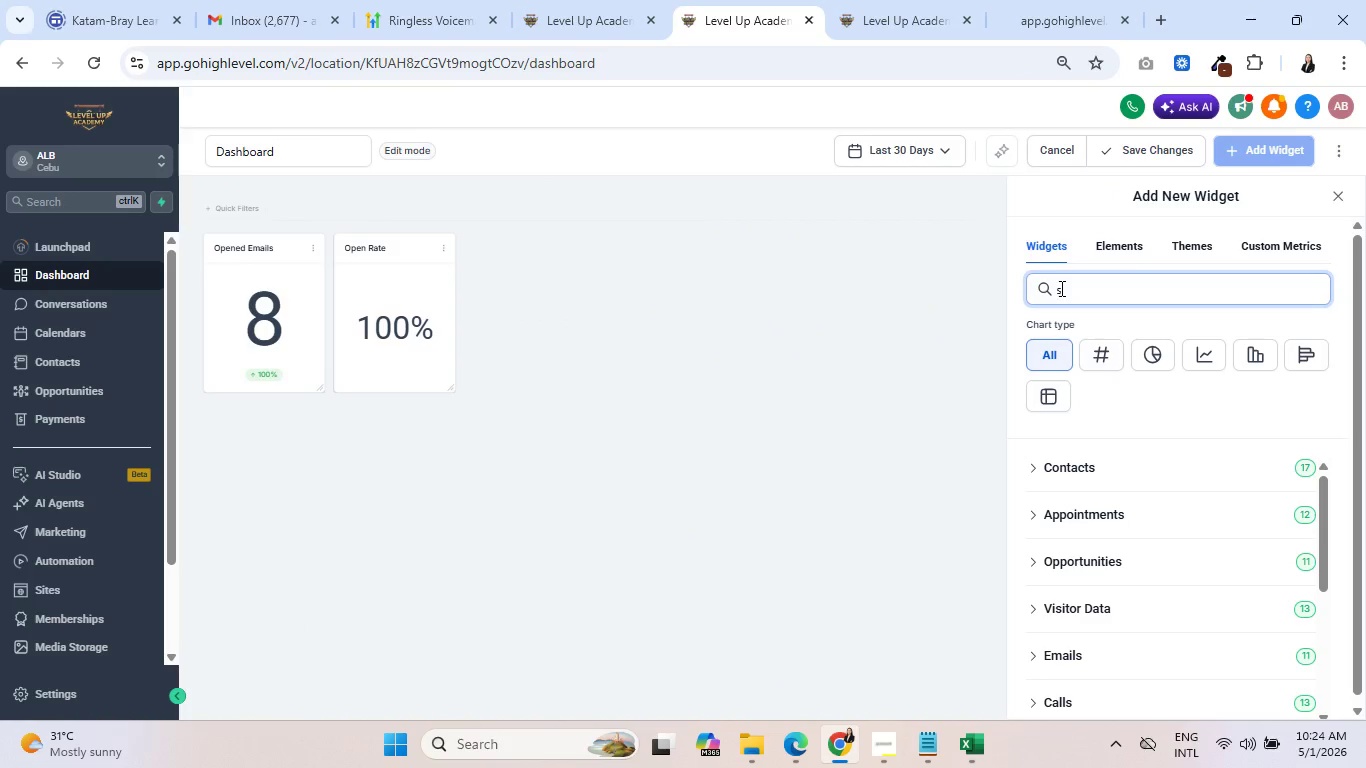 
key(Backspace)
 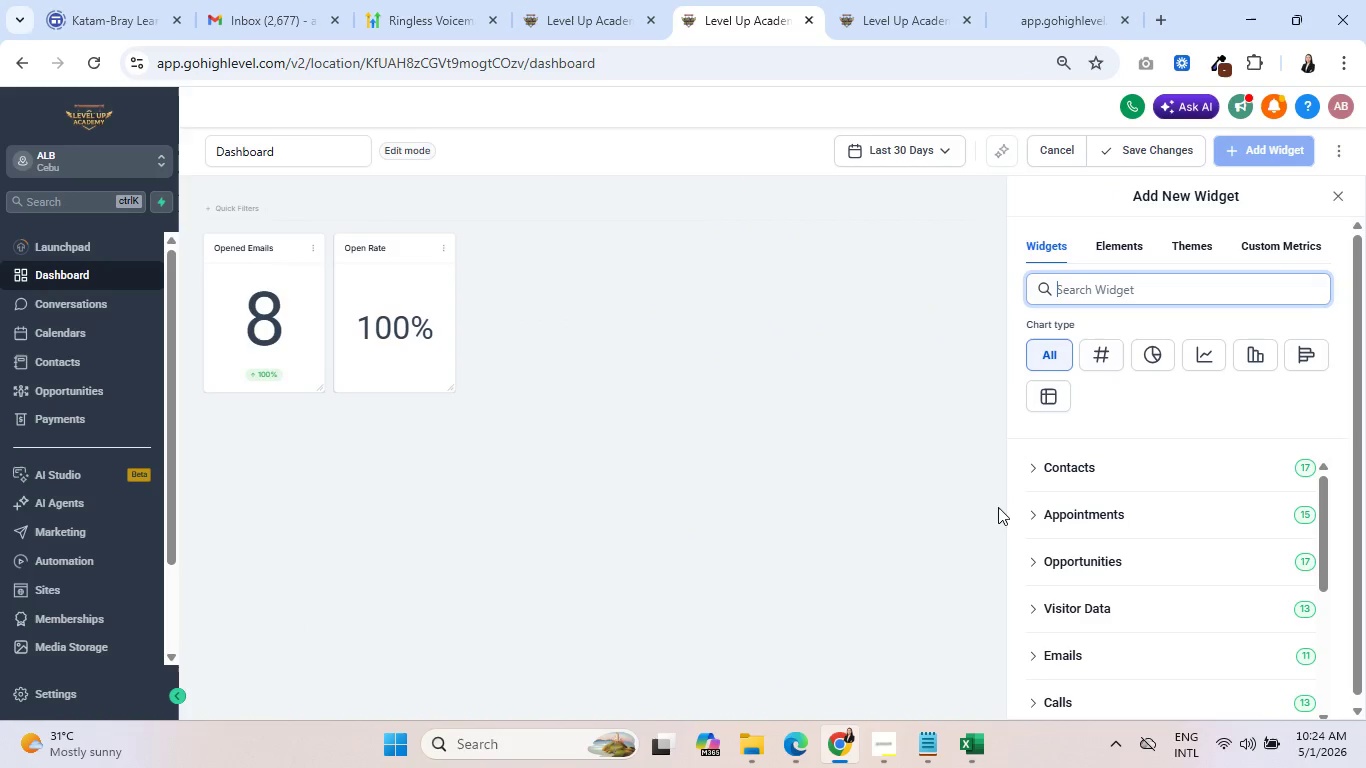 
scroll: coordinate [1138, 502], scroll_direction: down, amount: 1.0
 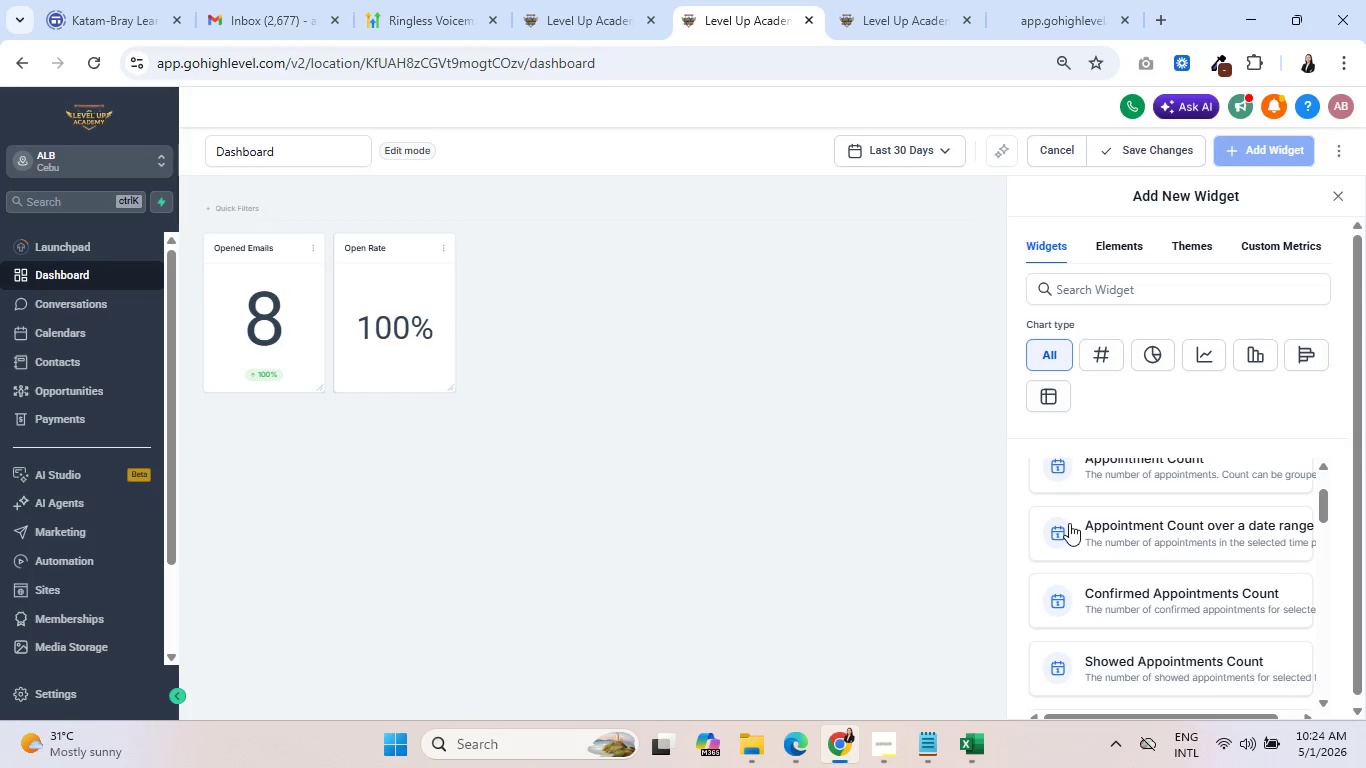 
left_click([1034, 508])
 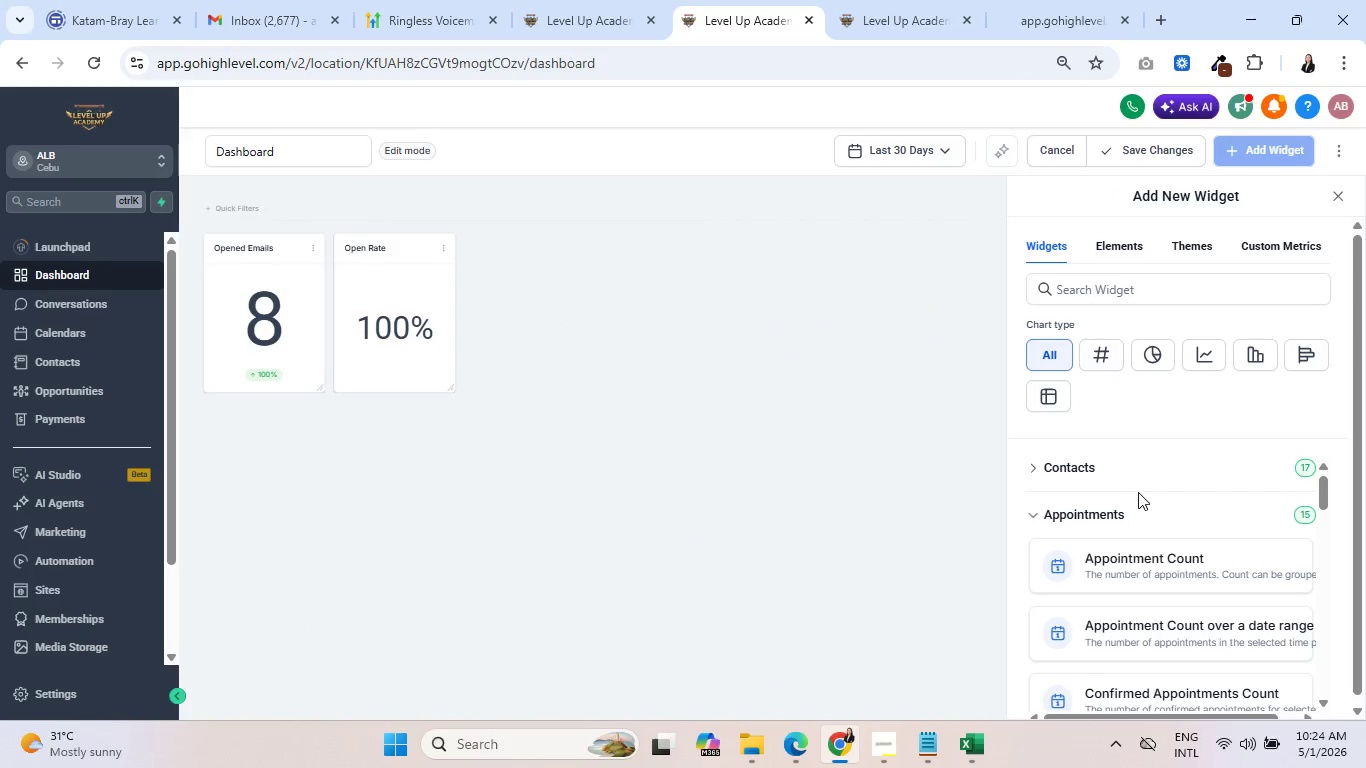 
scroll: coordinate [1067, 530], scroll_direction: down, amount: 3.0
 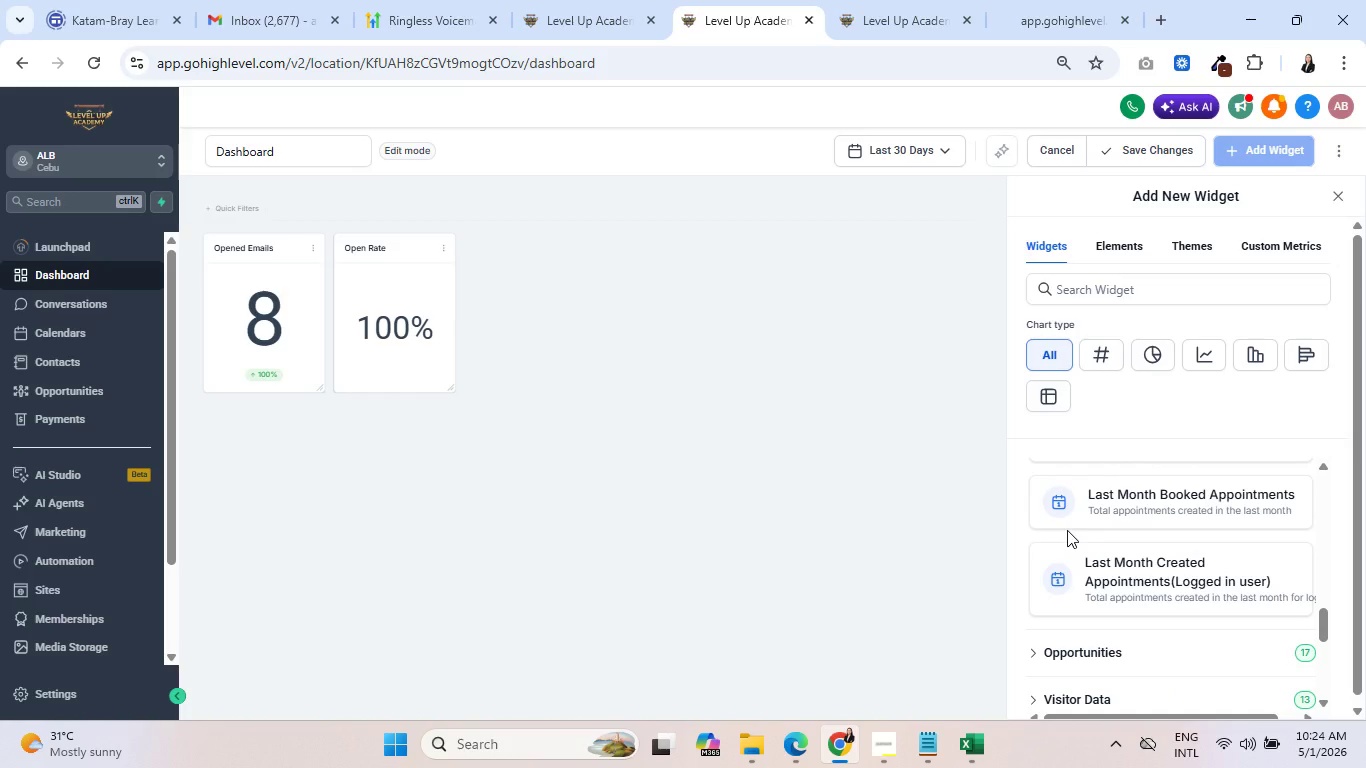 
scroll: coordinate [1067, 528], scroll_direction: up, amount: 9.0
 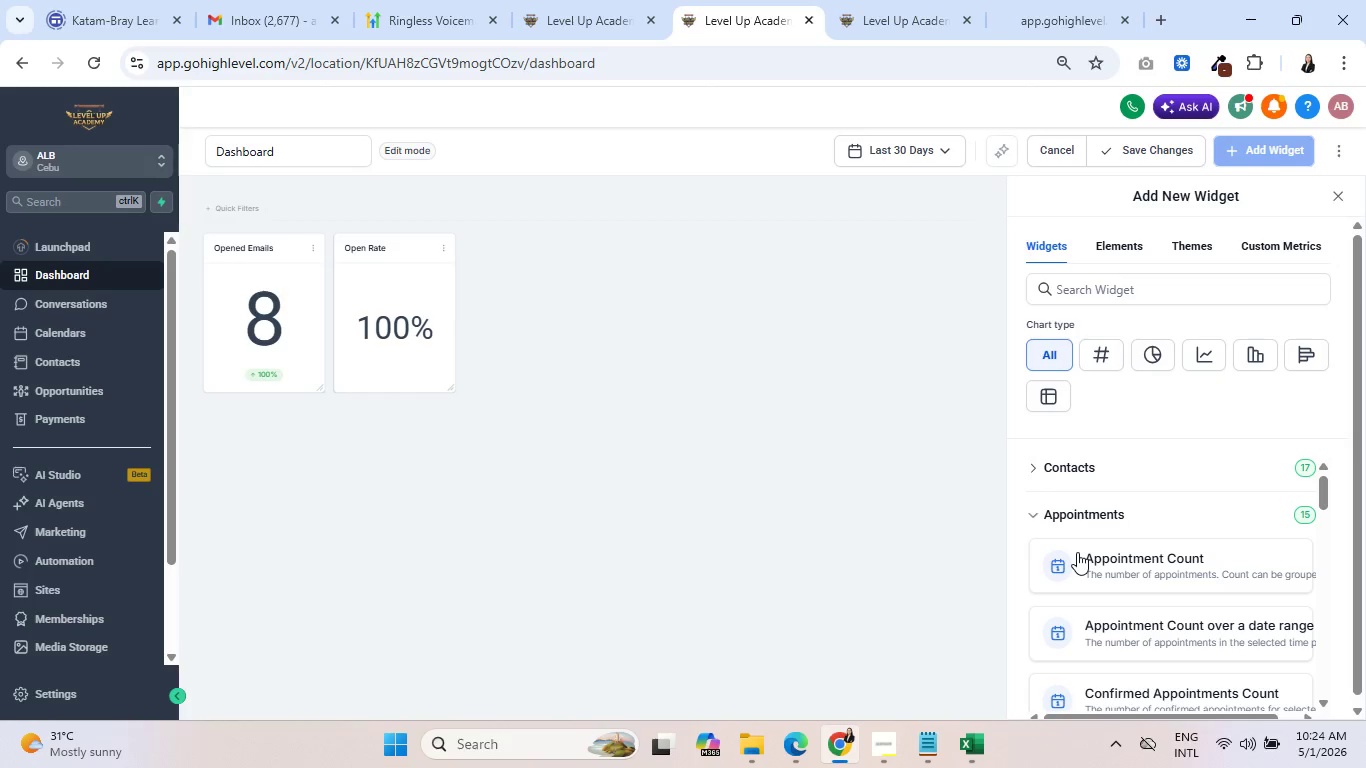 
left_click([1115, 557])
 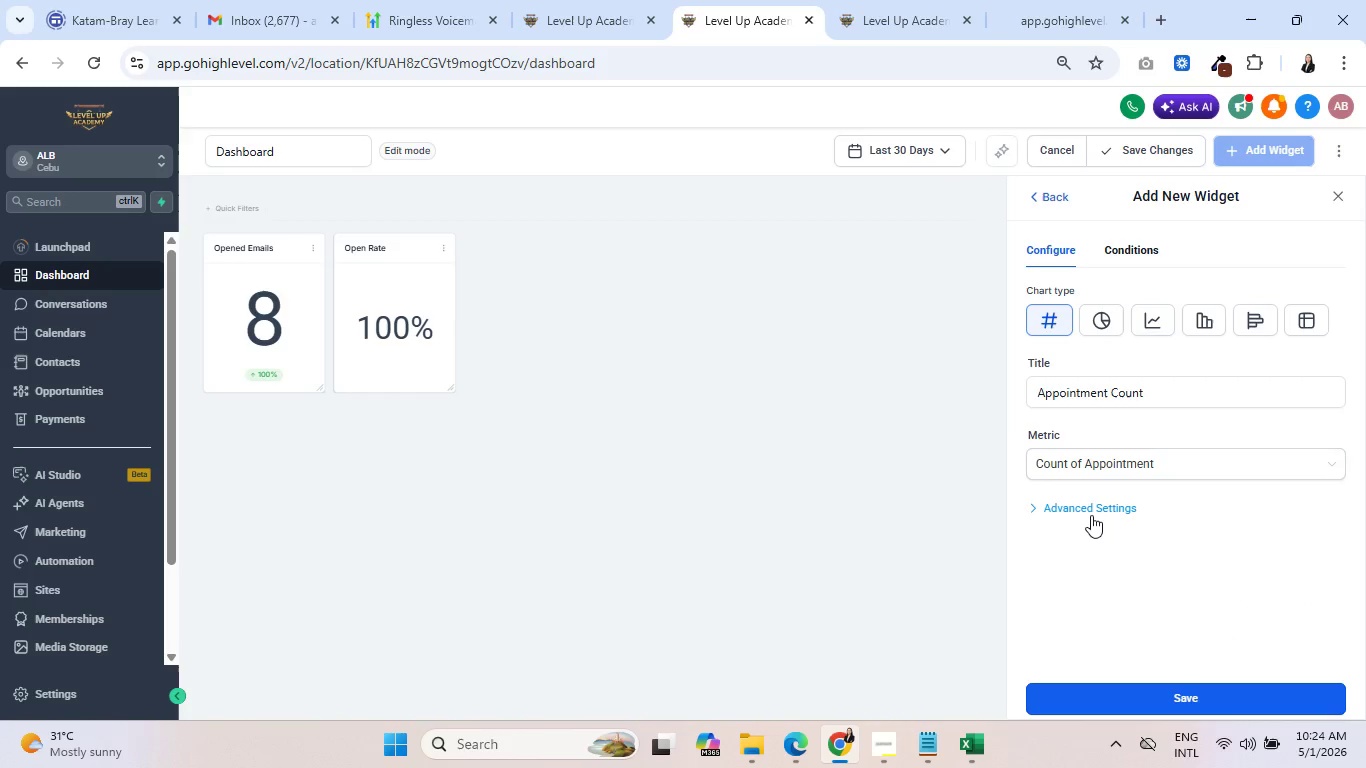 
left_click([1091, 513])
 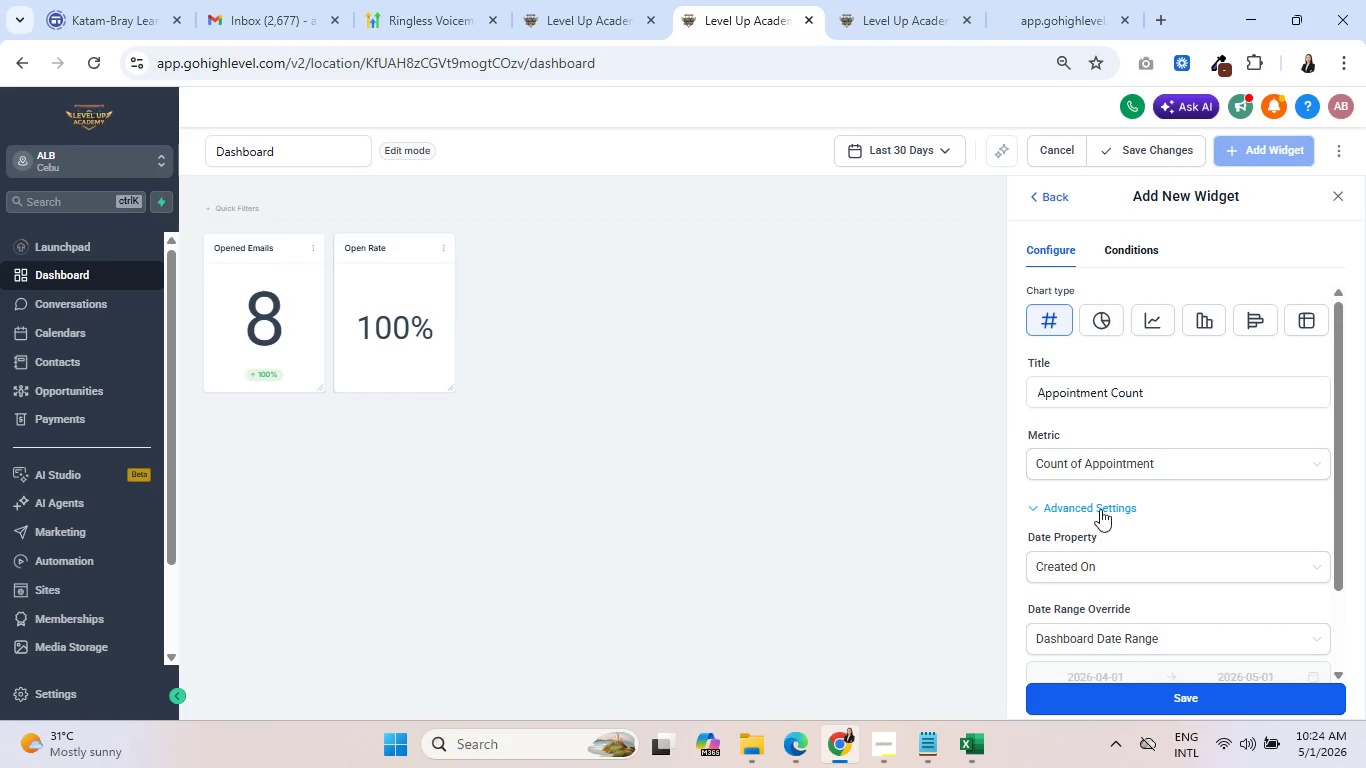 
scroll: coordinate [1154, 497], scroll_direction: down, amount: 1.0
 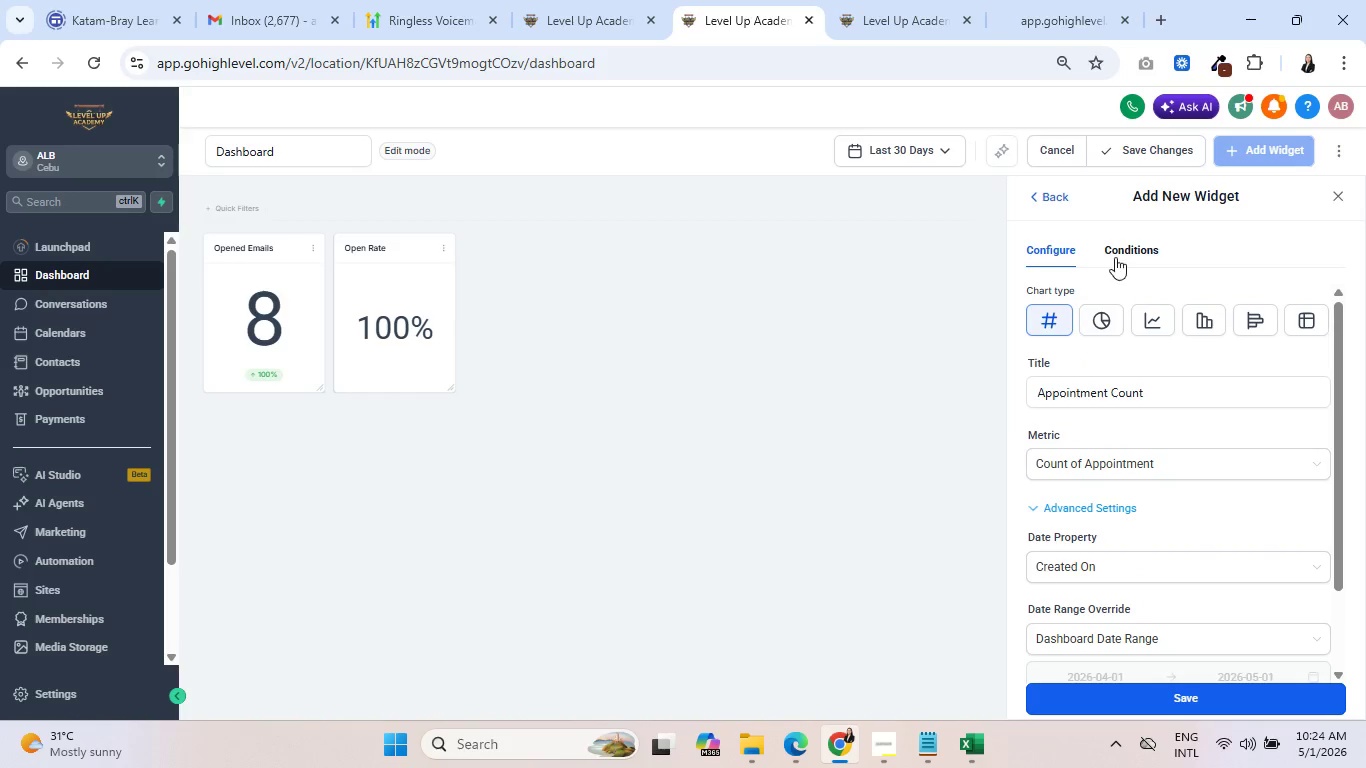 
left_click([1120, 252])
 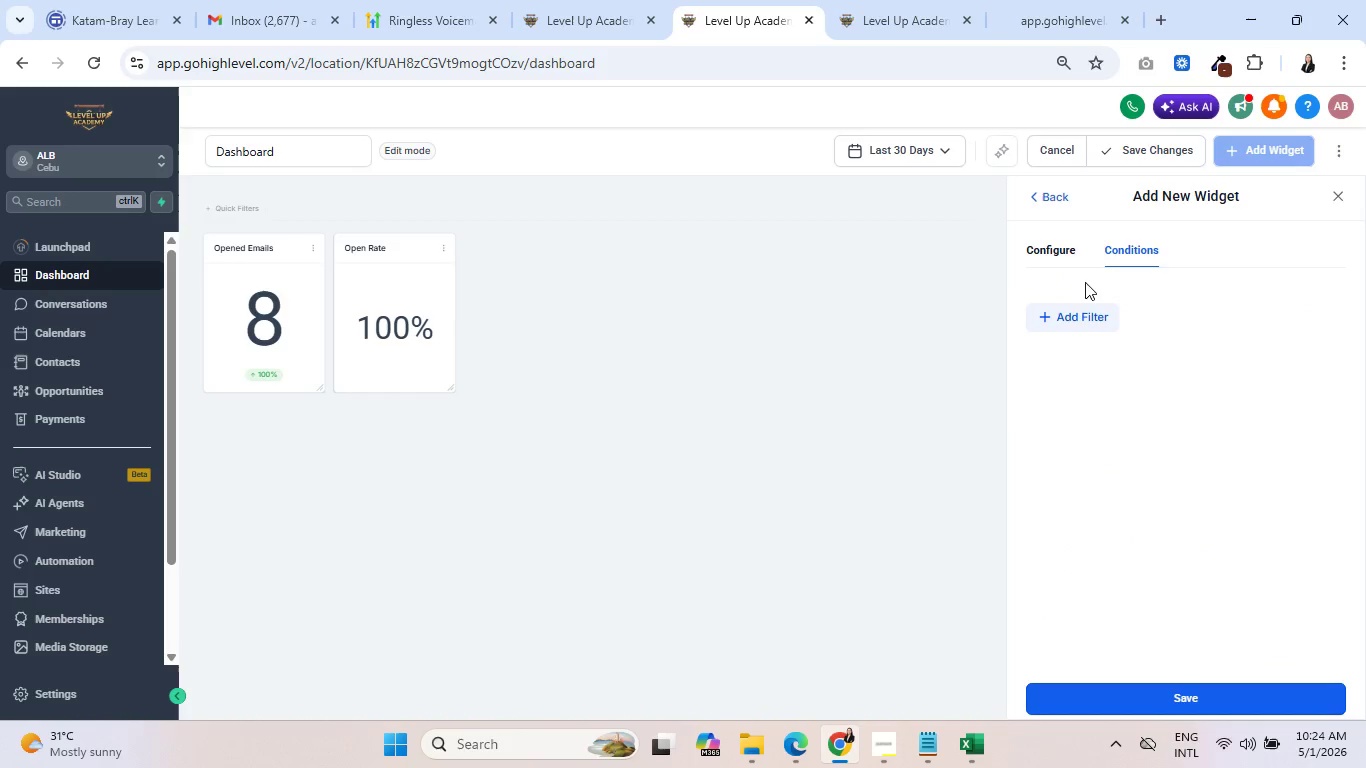 
left_click([1077, 305])
 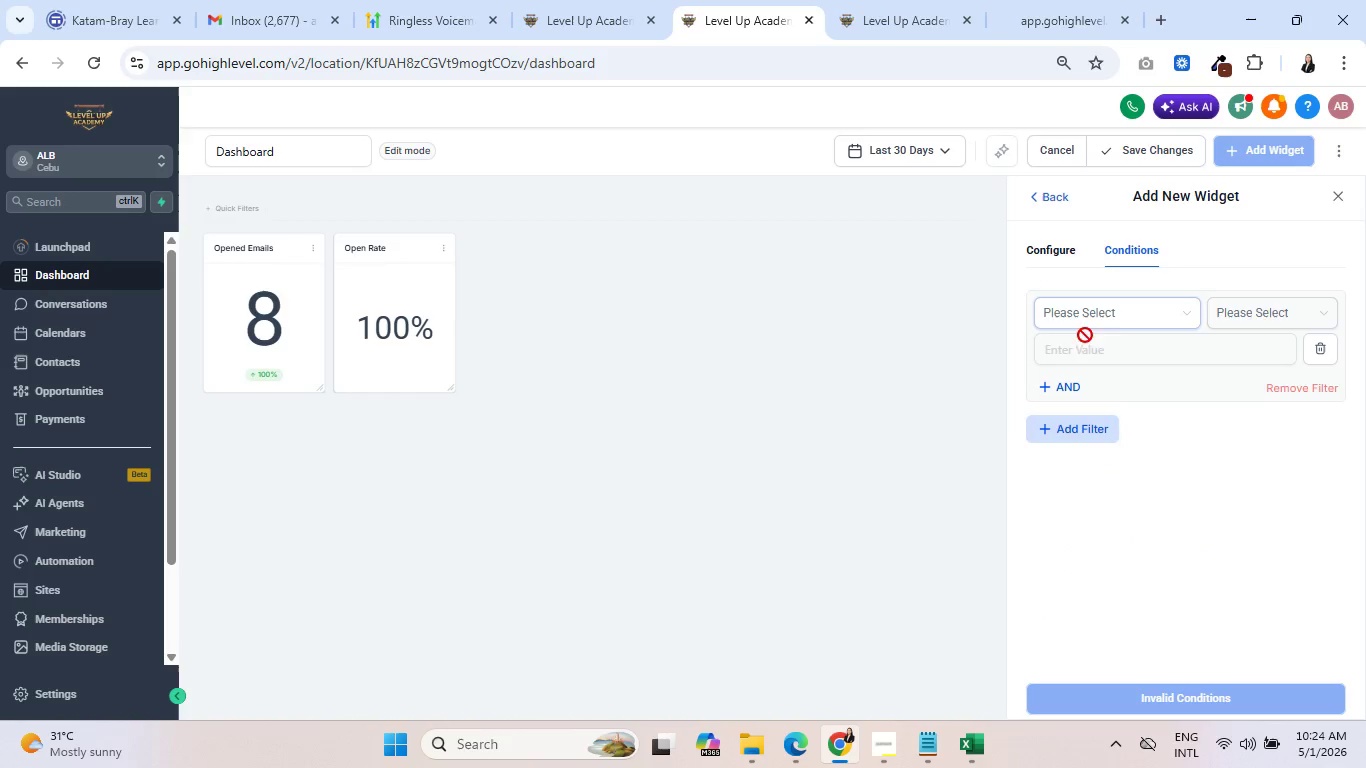 
left_click([1121, 321])
 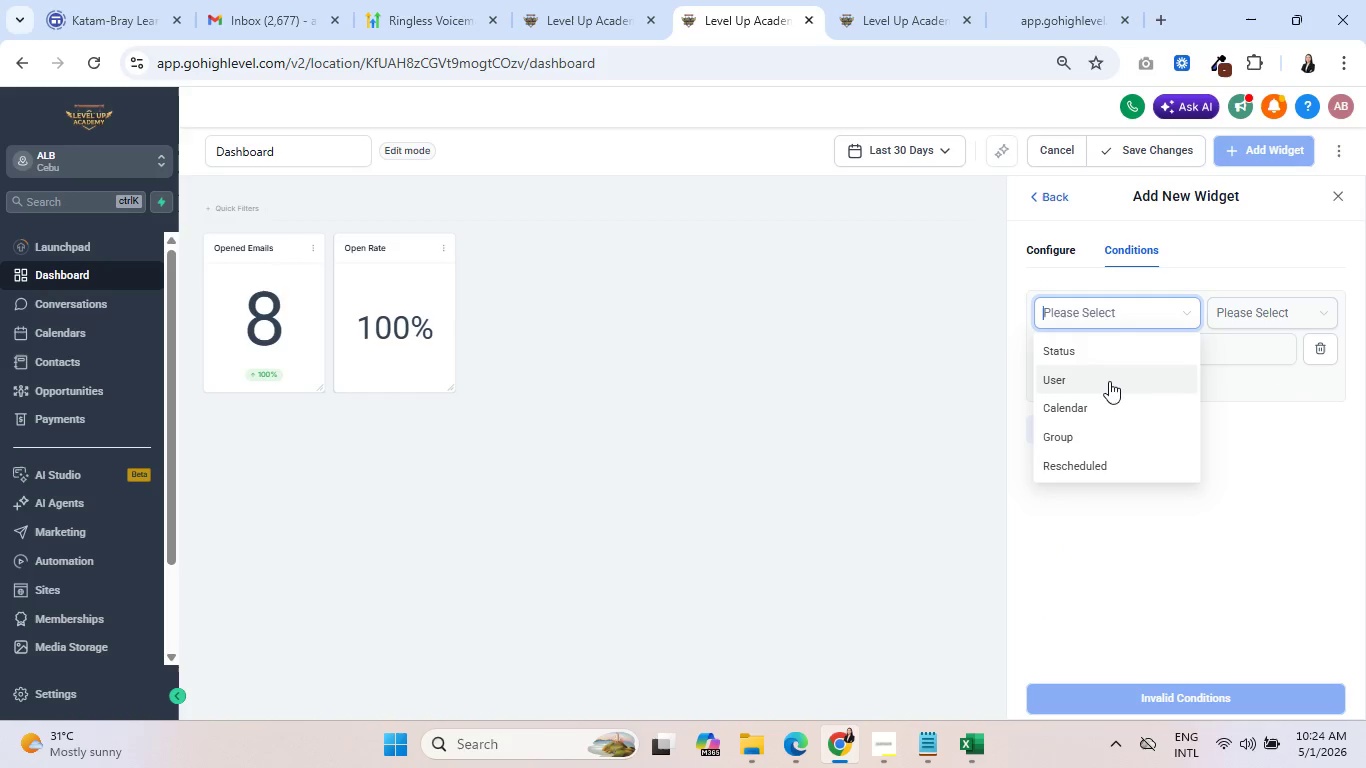 
left_click([1115, 357])
 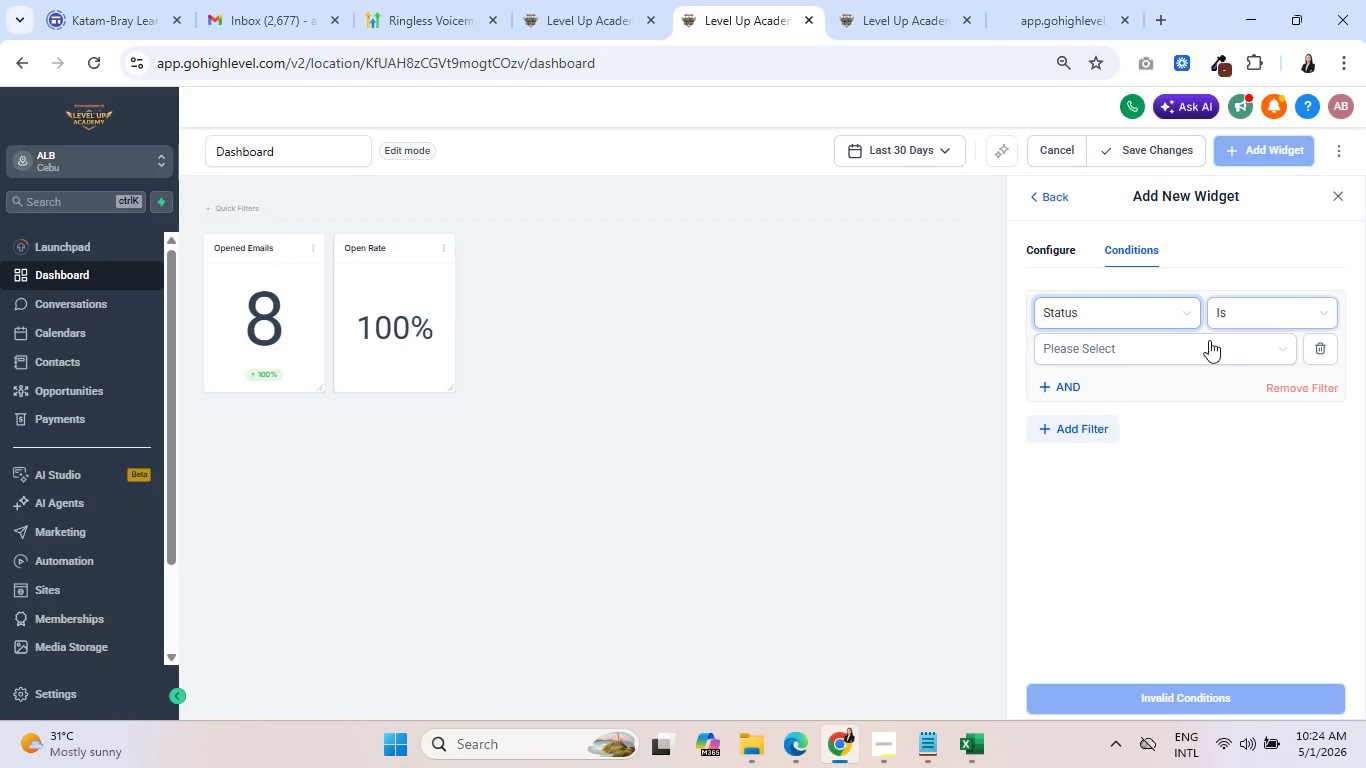 
left_click([1204, 349])
 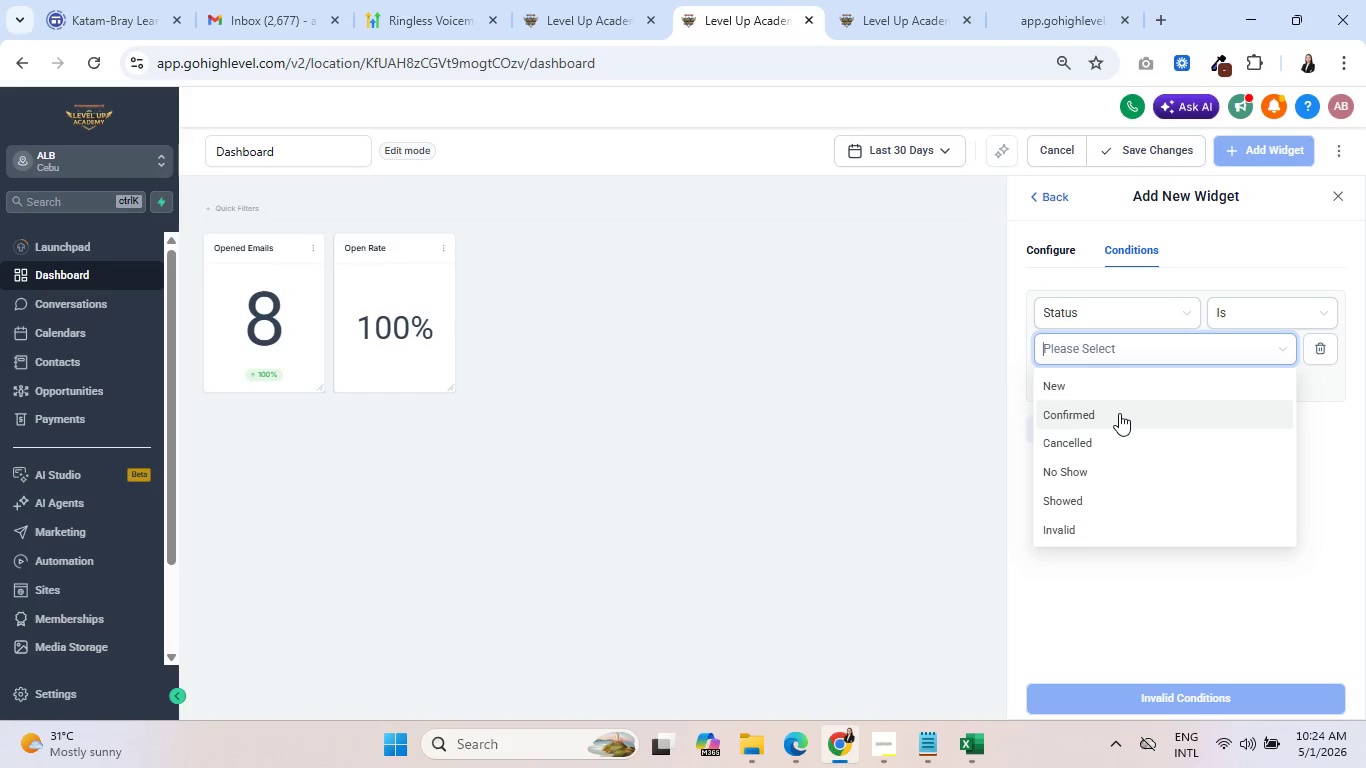 
left_click([1119, 413])
 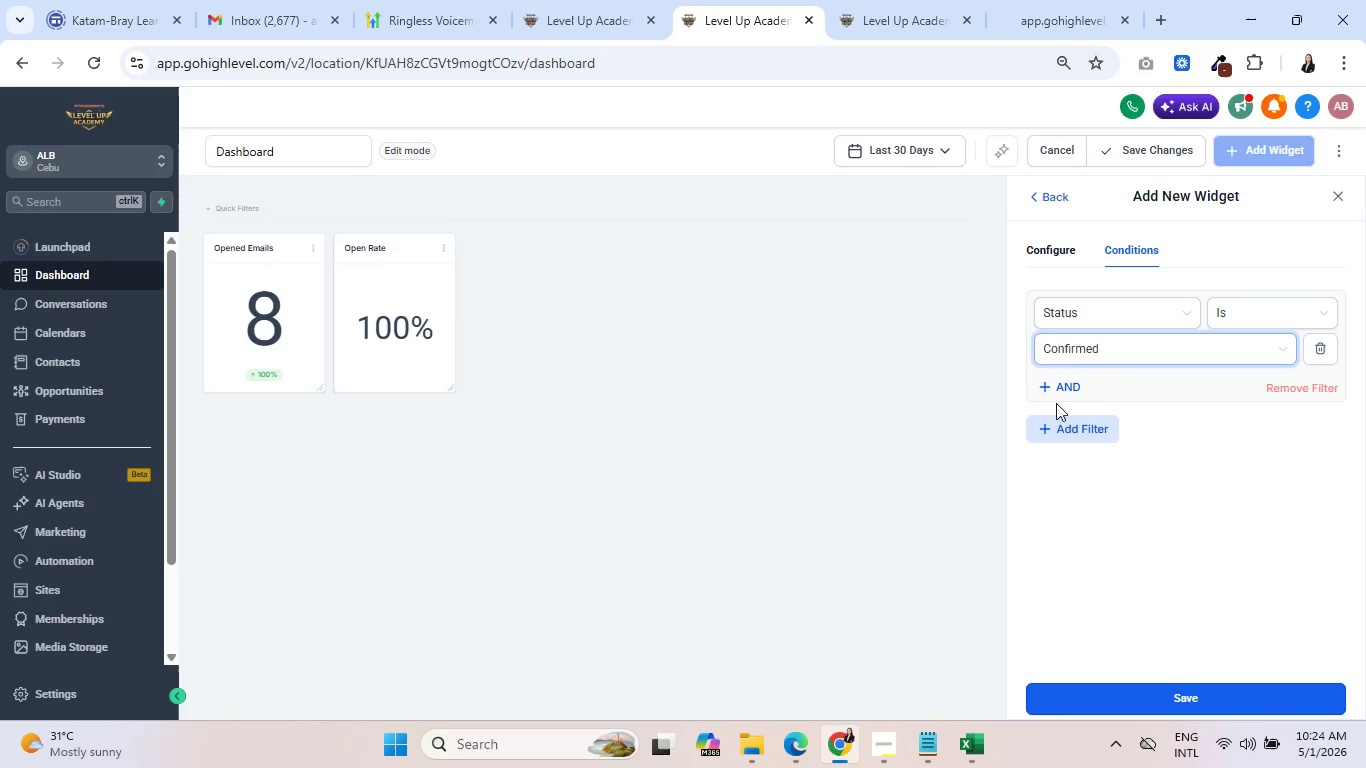 
left_click([1060, 388])
 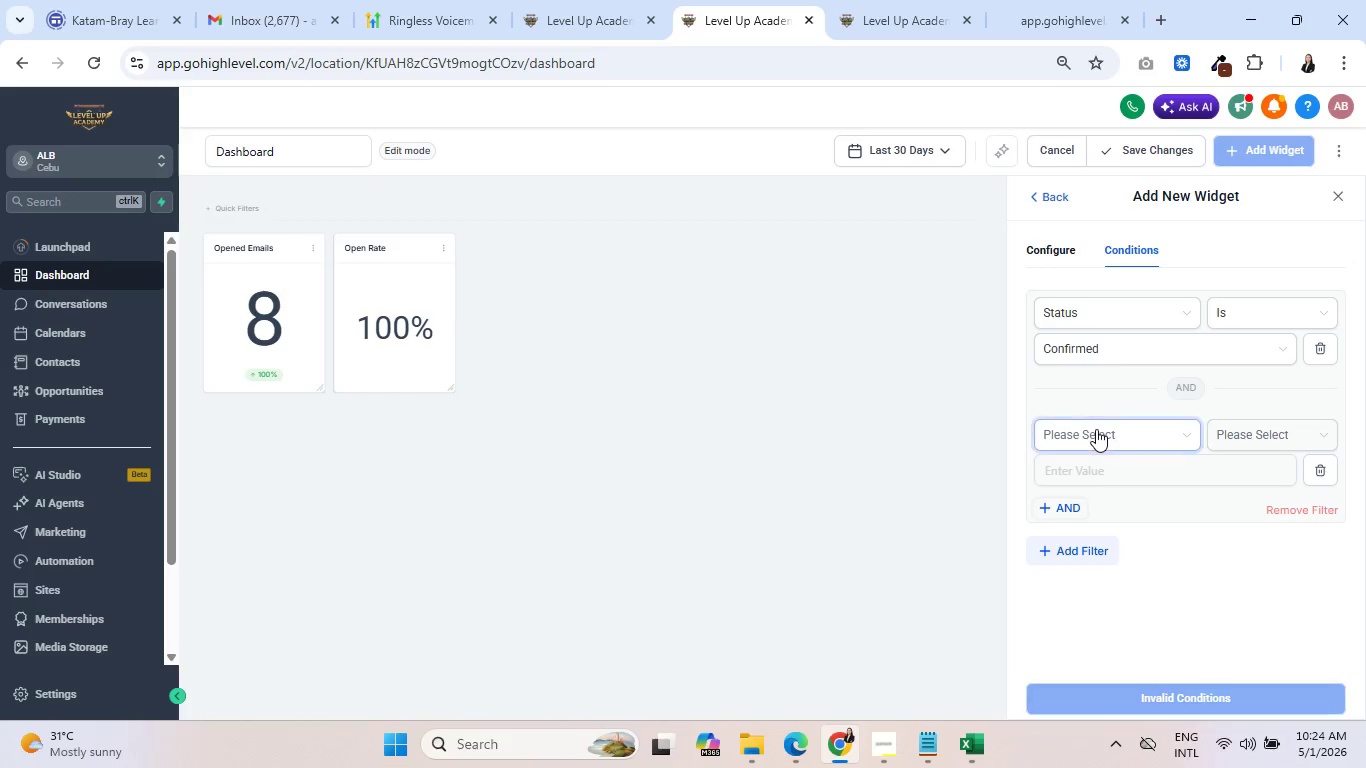 
double_click([1096, 429])
 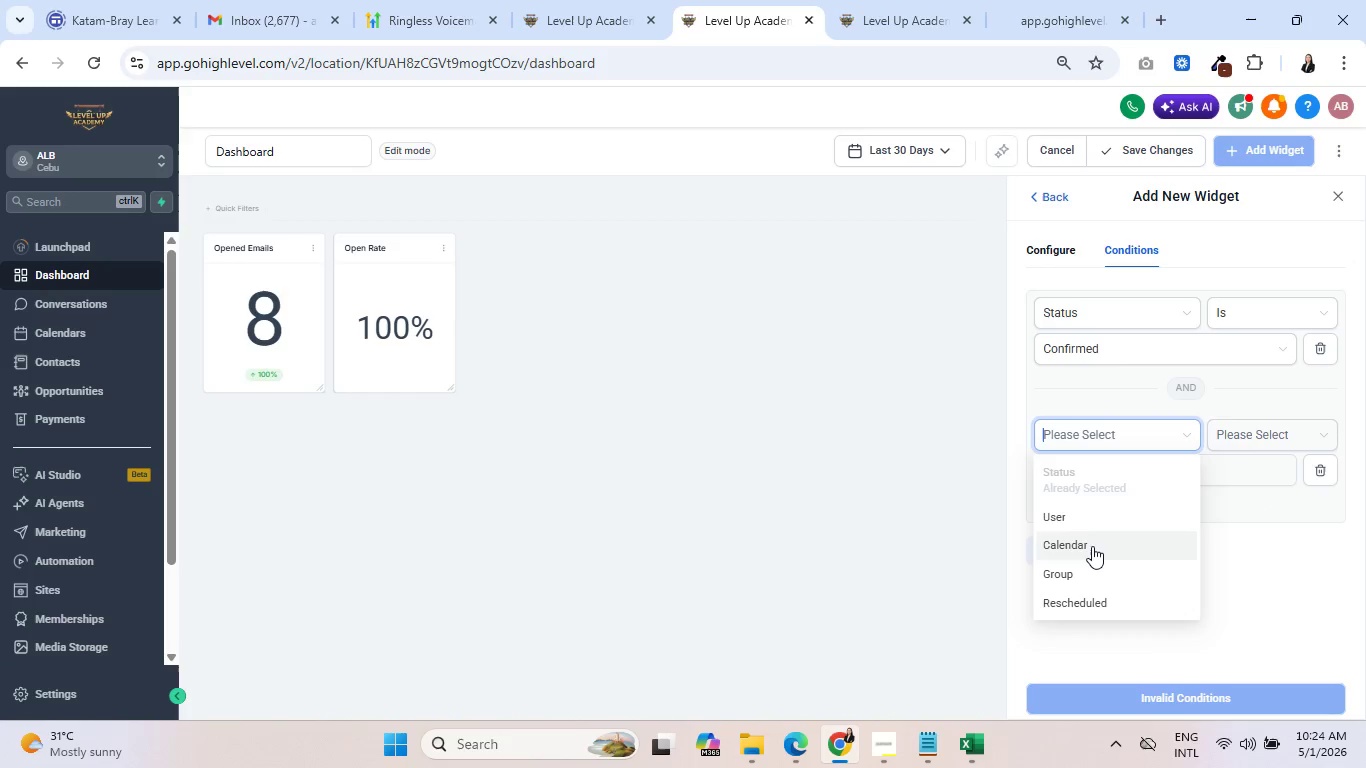 
left_click([1092, 546])
 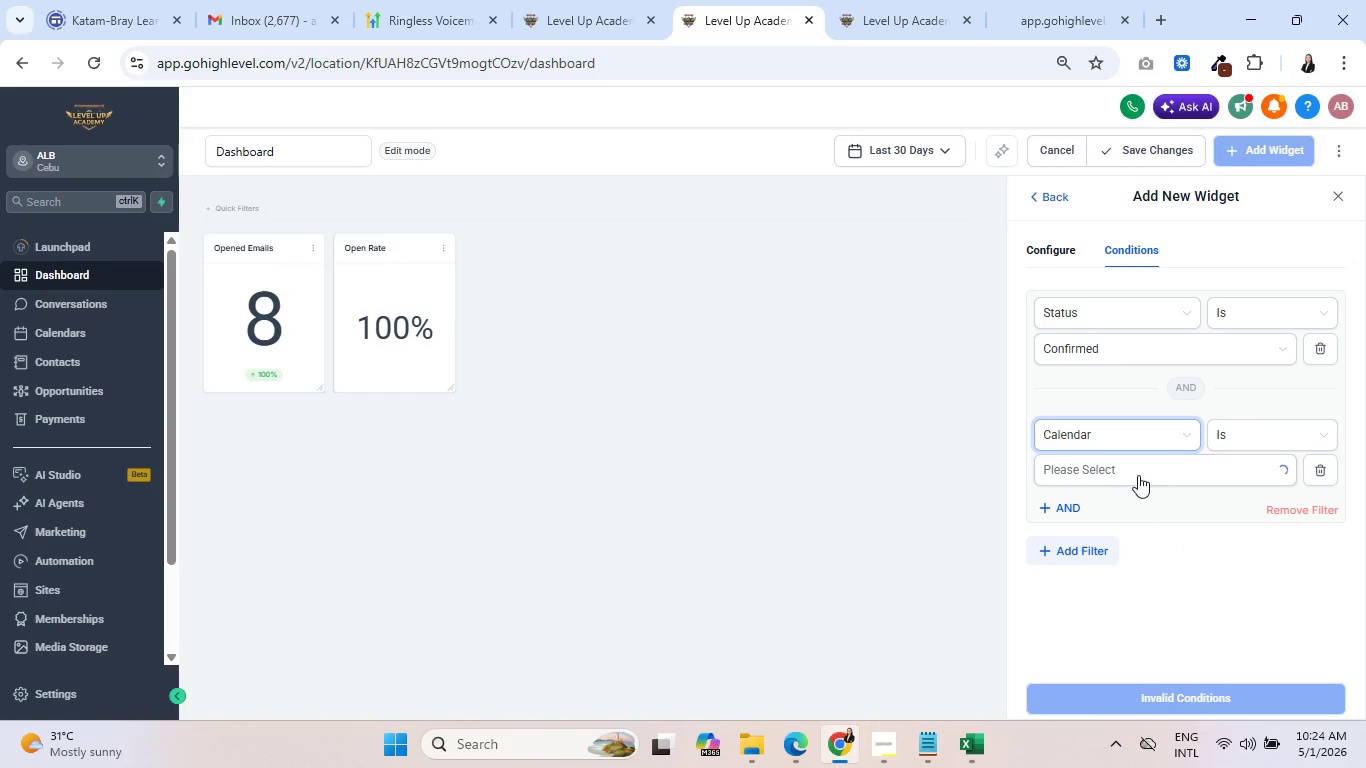 
left_click([1139, 474])
 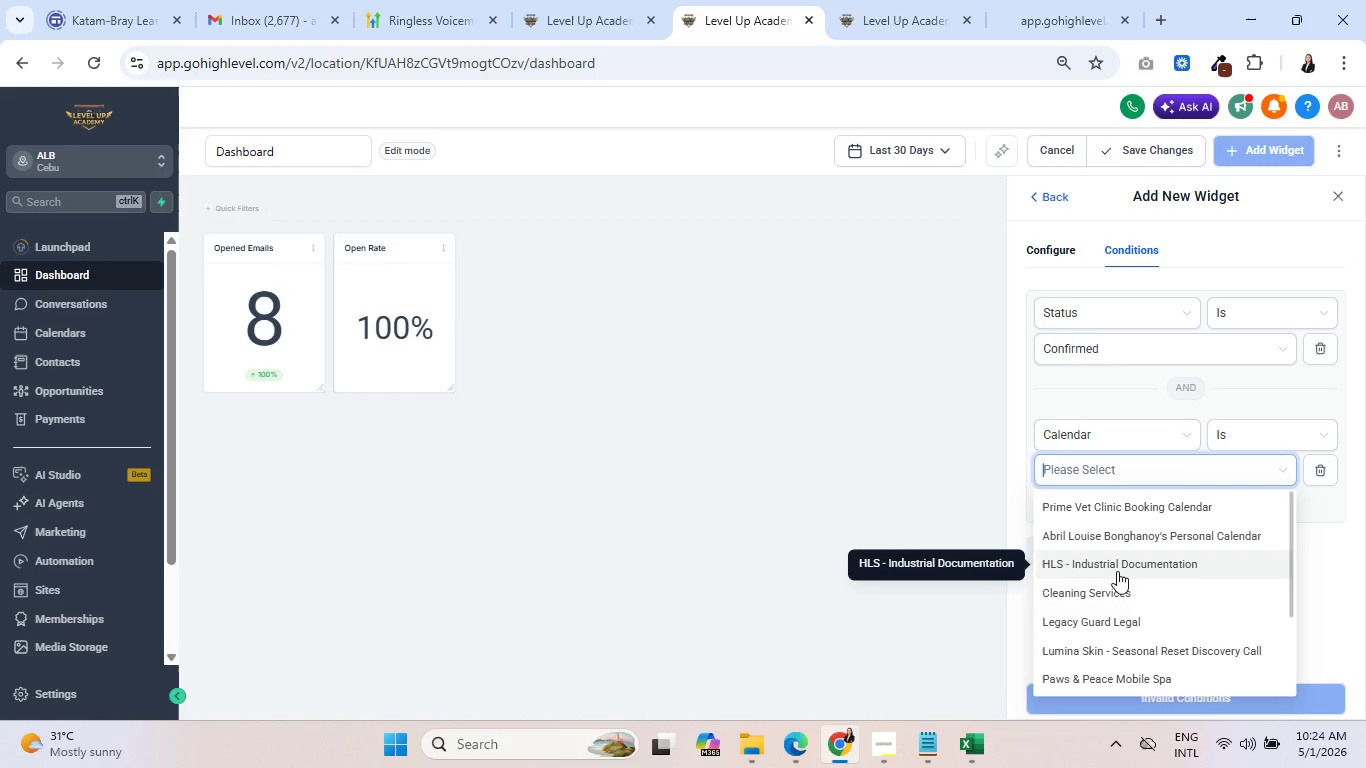 
left_click([1122, 653])
 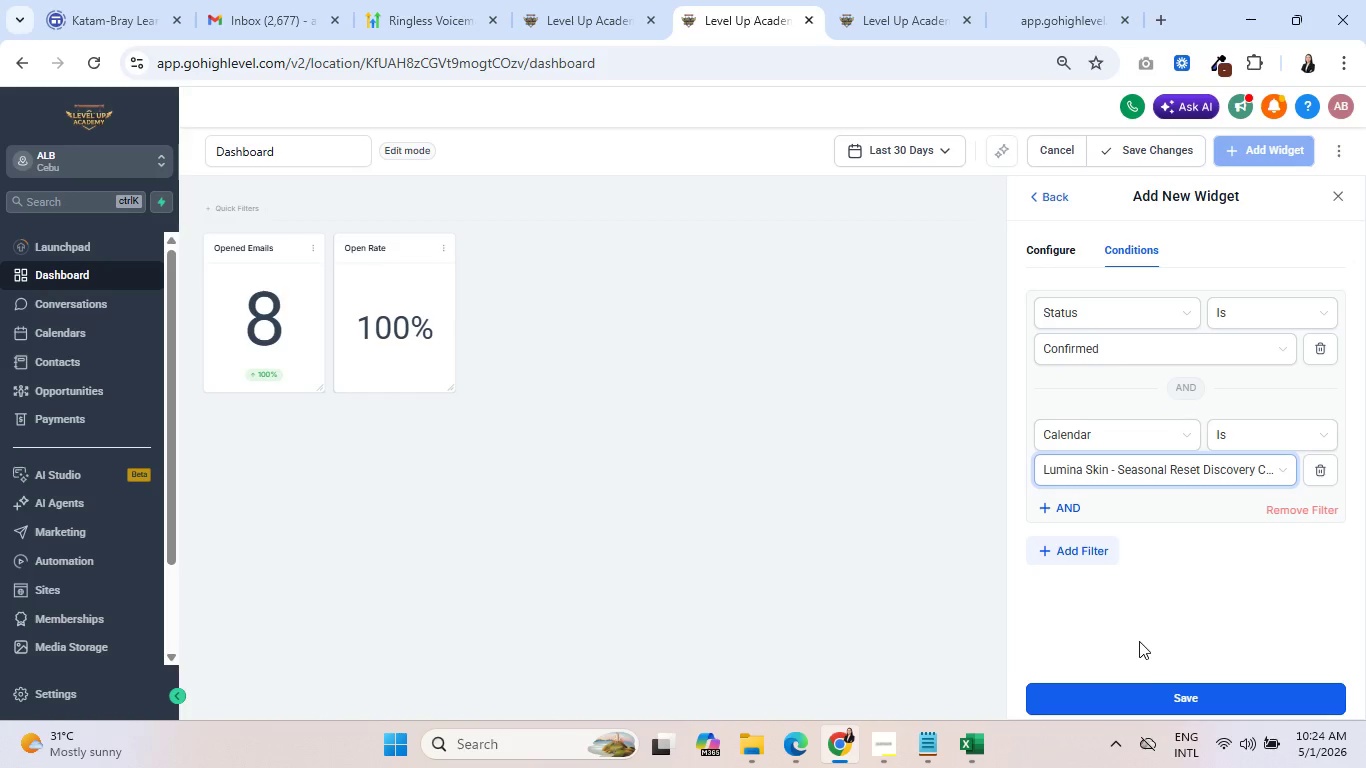 
left_click([1139, 693])
 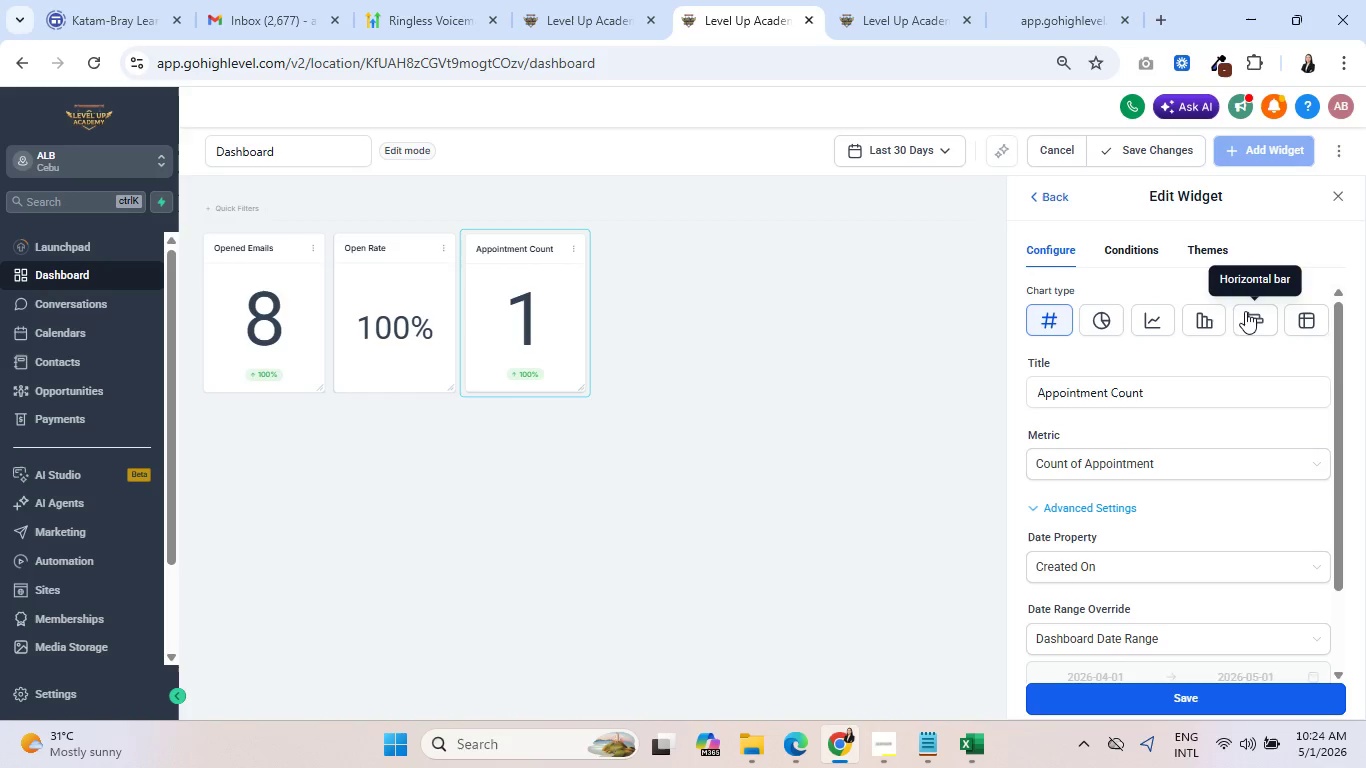 
wait(5.23)
 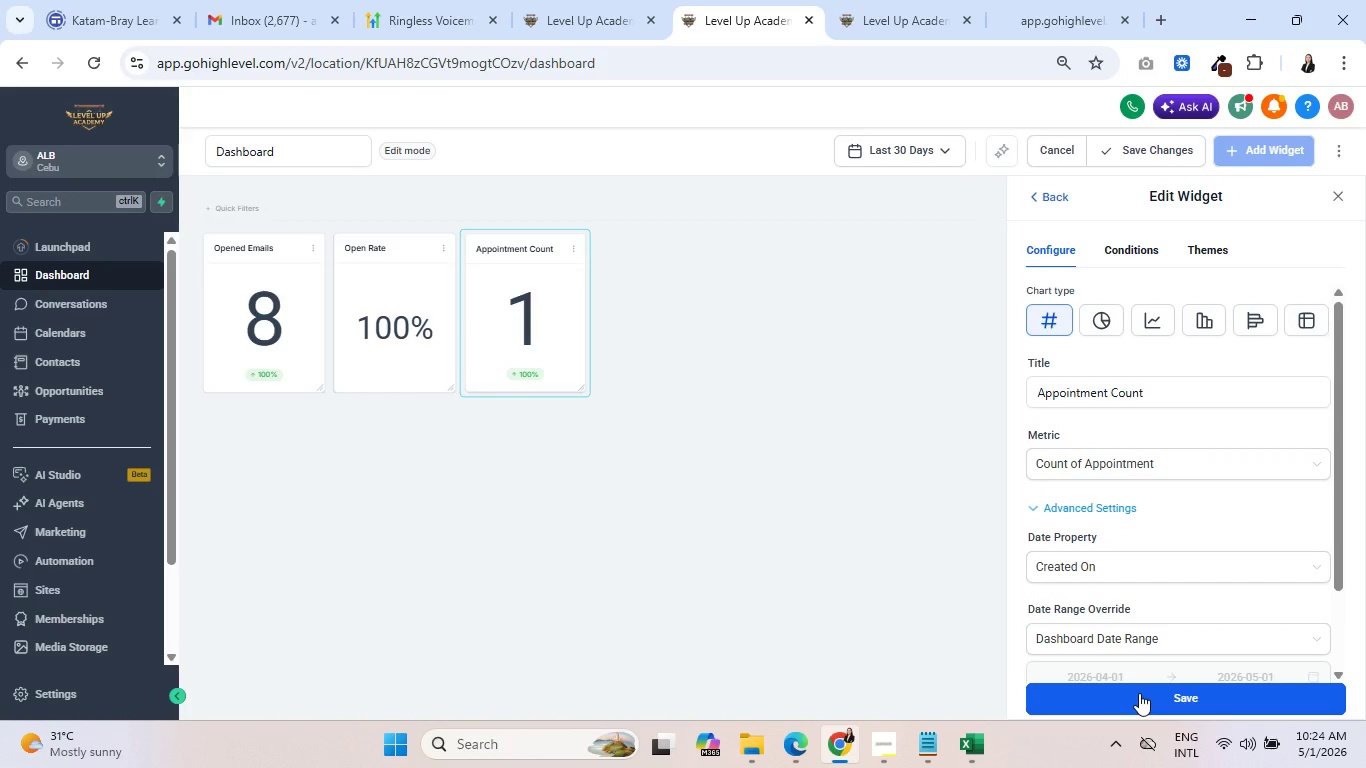 
scroll: coordinate [1193, 348], scroll_direction: down, amount: 3.0
 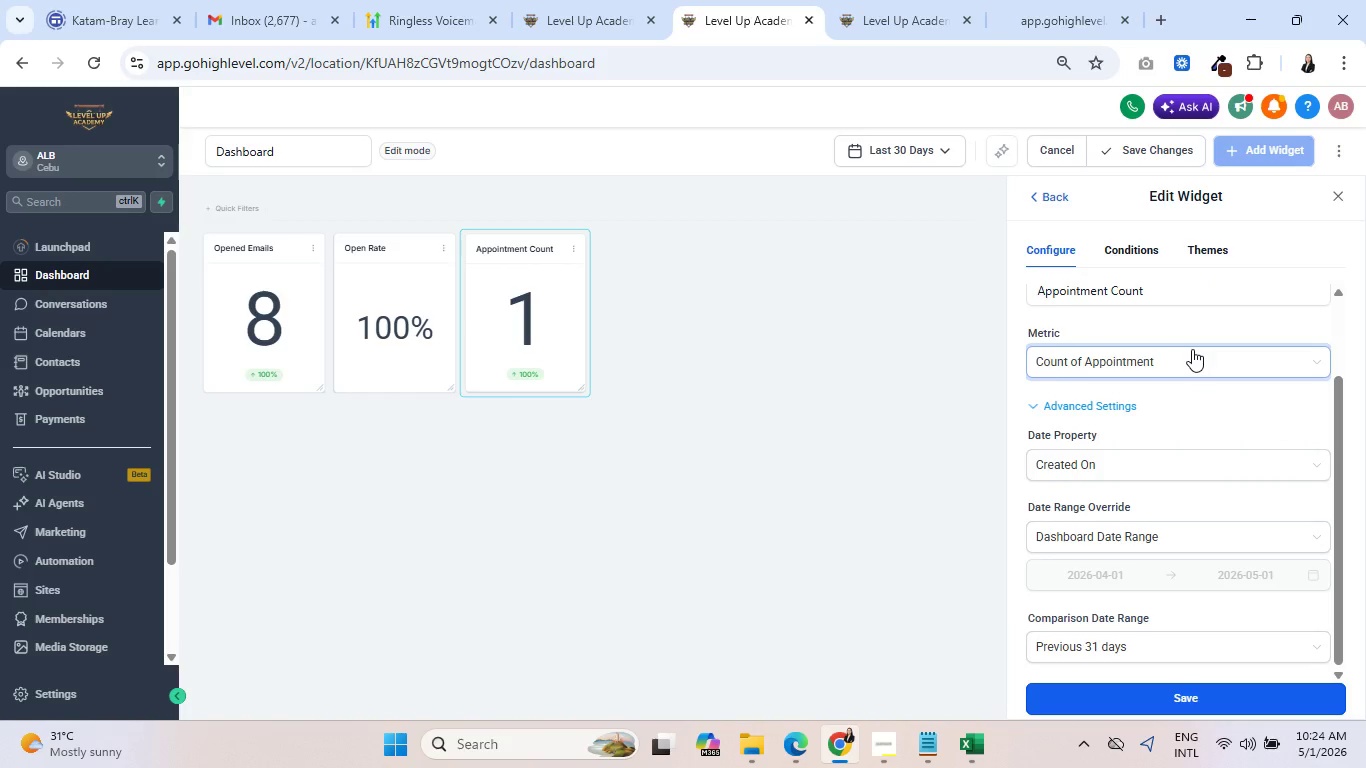 
scroll: coordinate [1192, 349], scroll_direction: up, amount: 2.0
 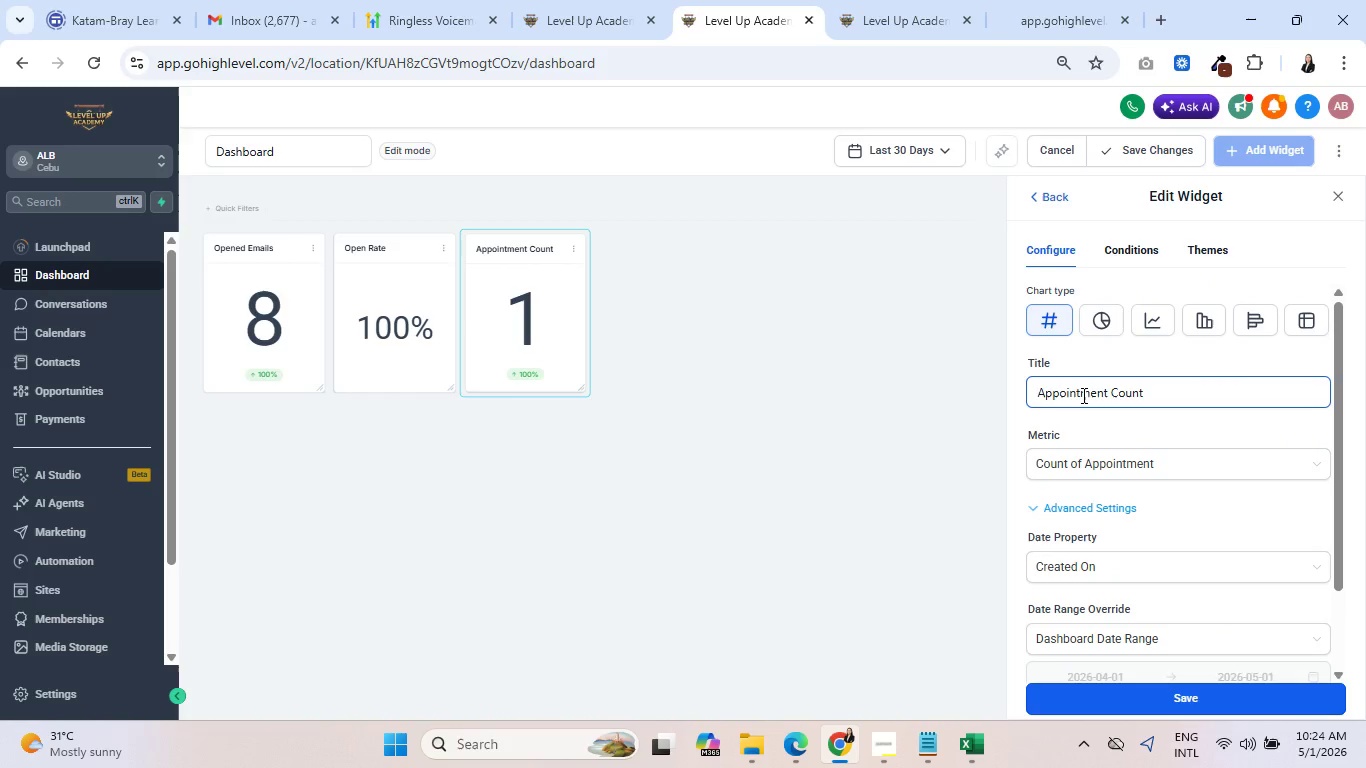 
left_click([1133, 254])
 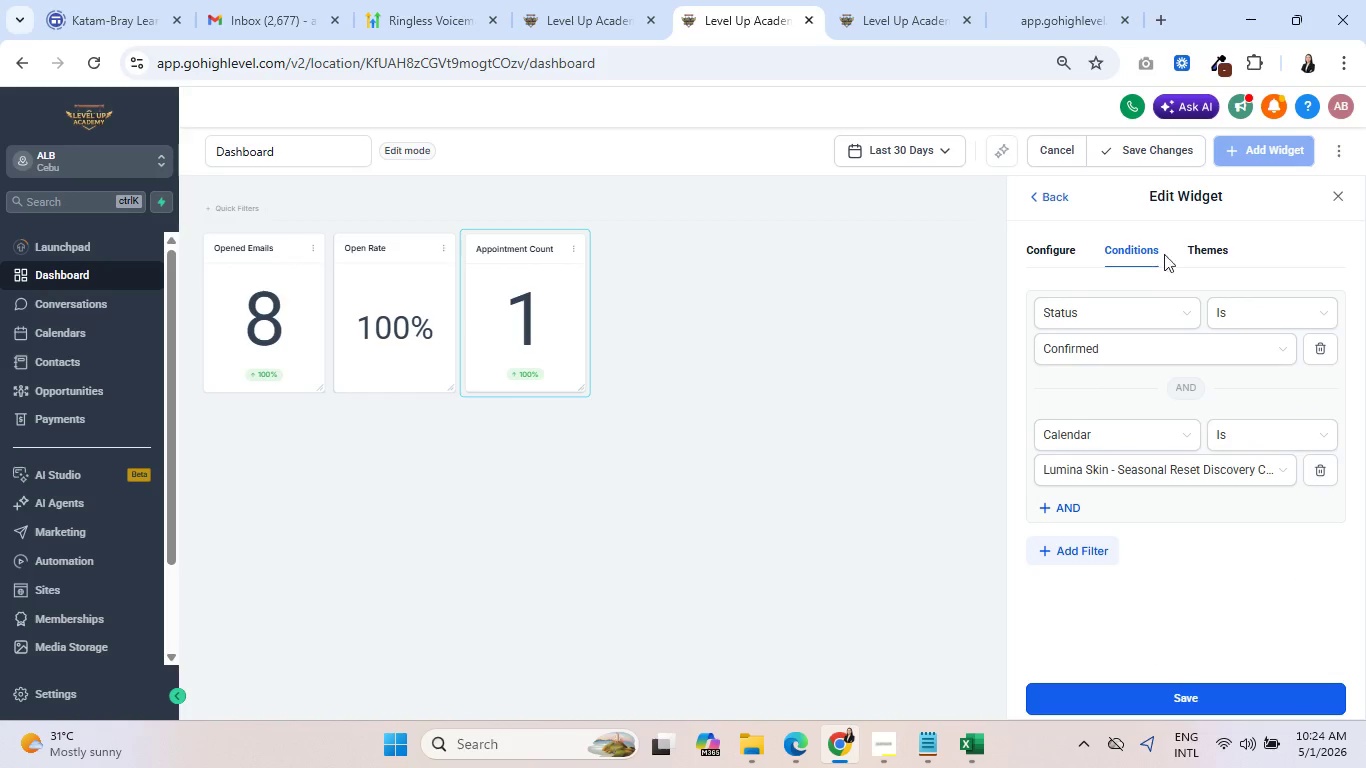 
left_click([1211, 254])
 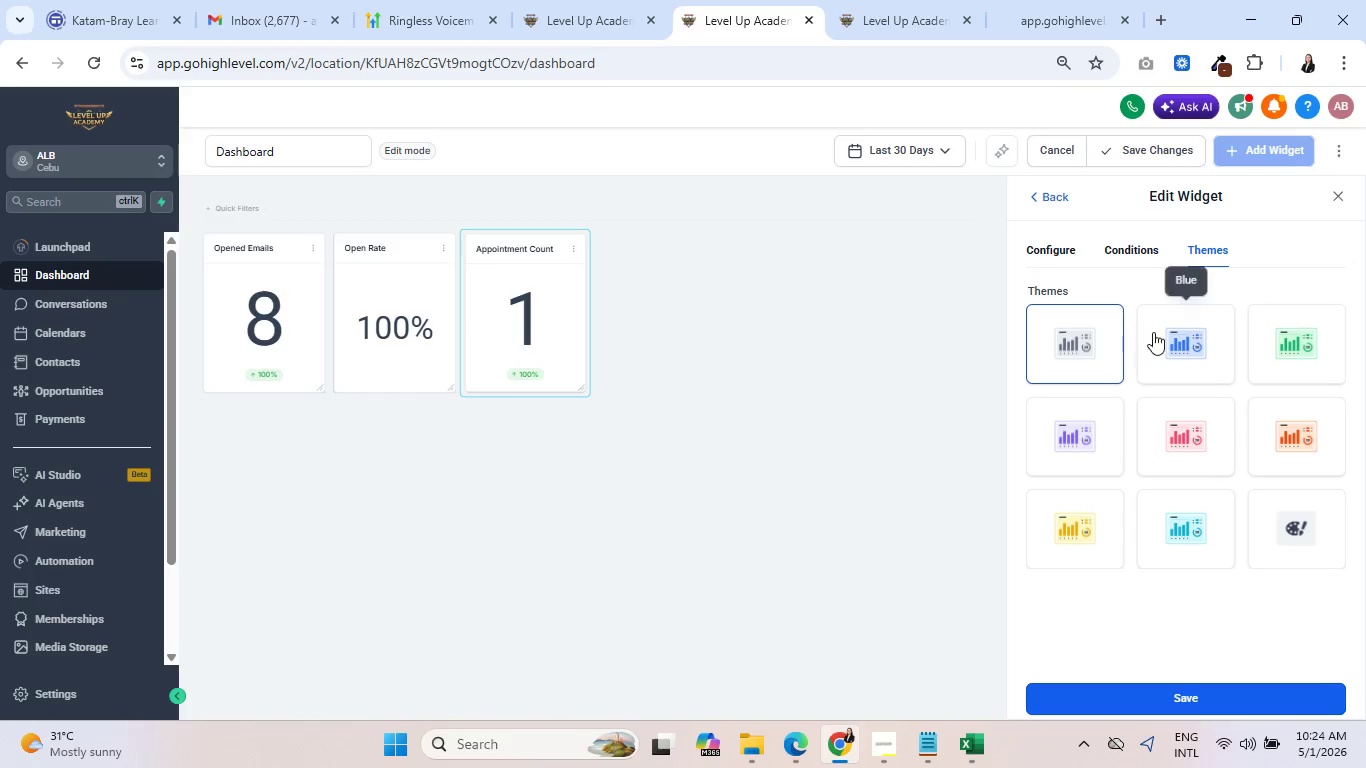 
left_click([1166, 336])
 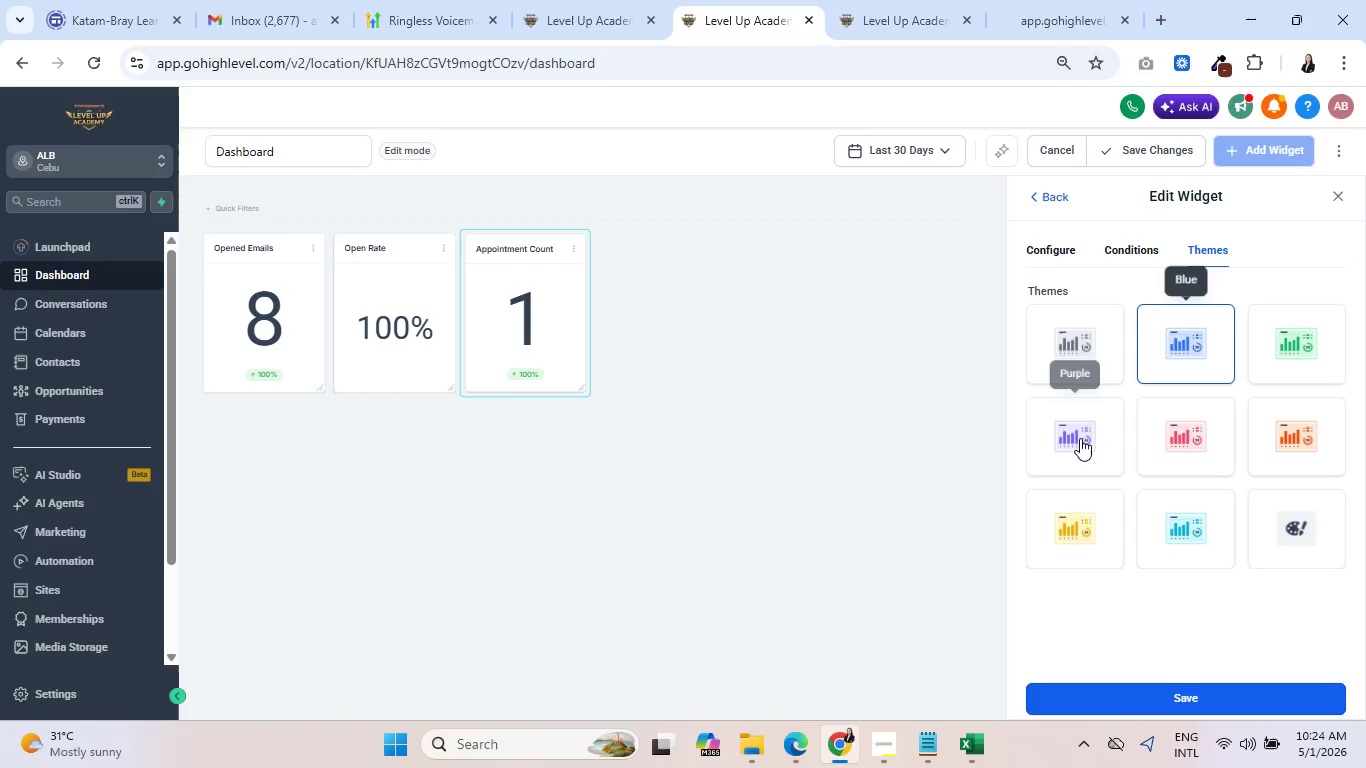 
left_click([1080, 438])
 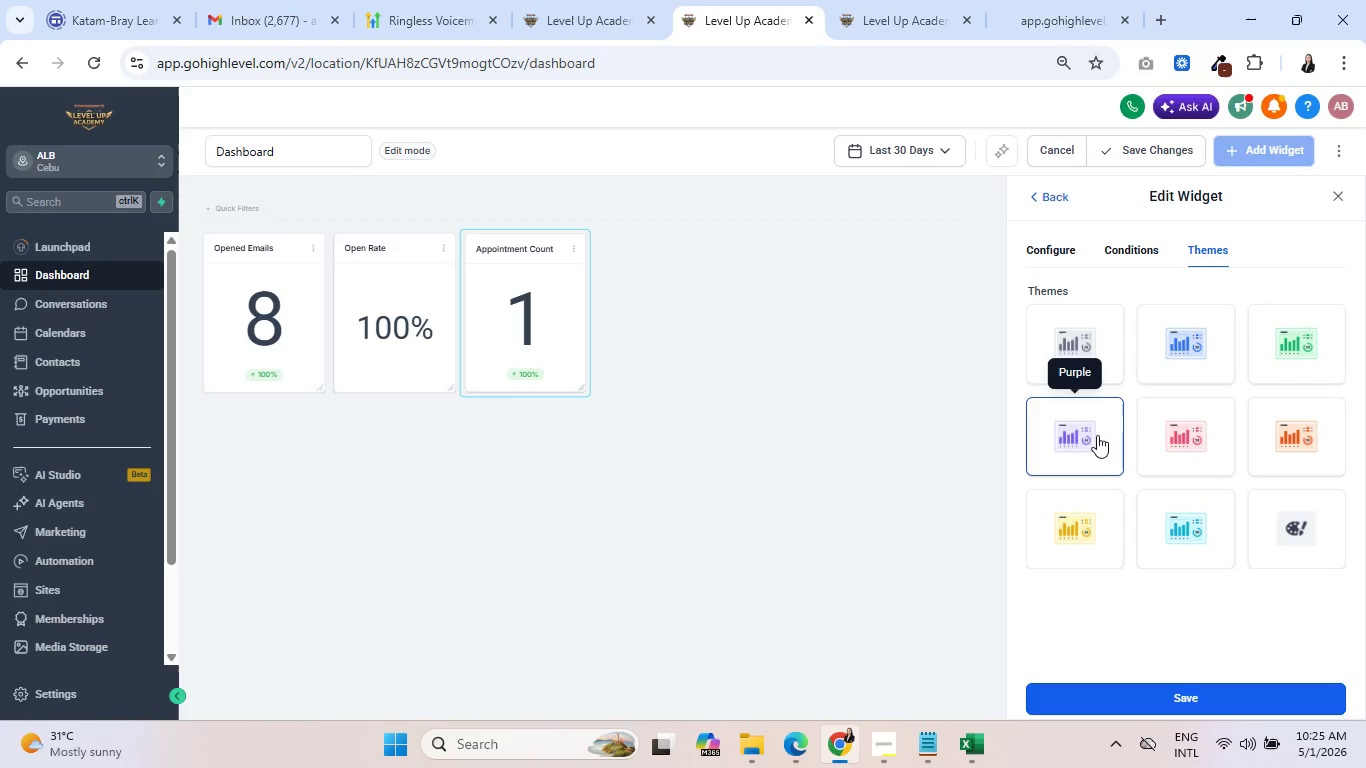 
left_click([1199, 334])
 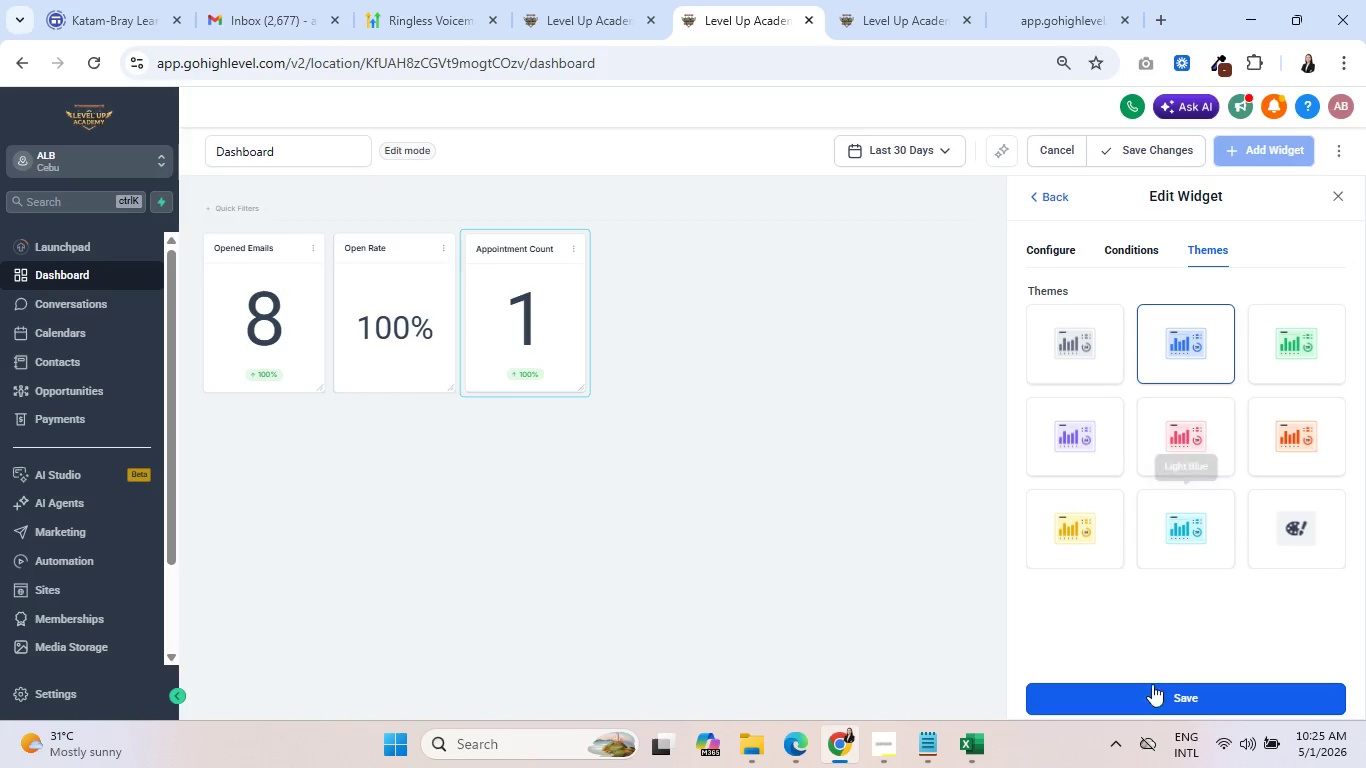 
left_click([1147, 695])
 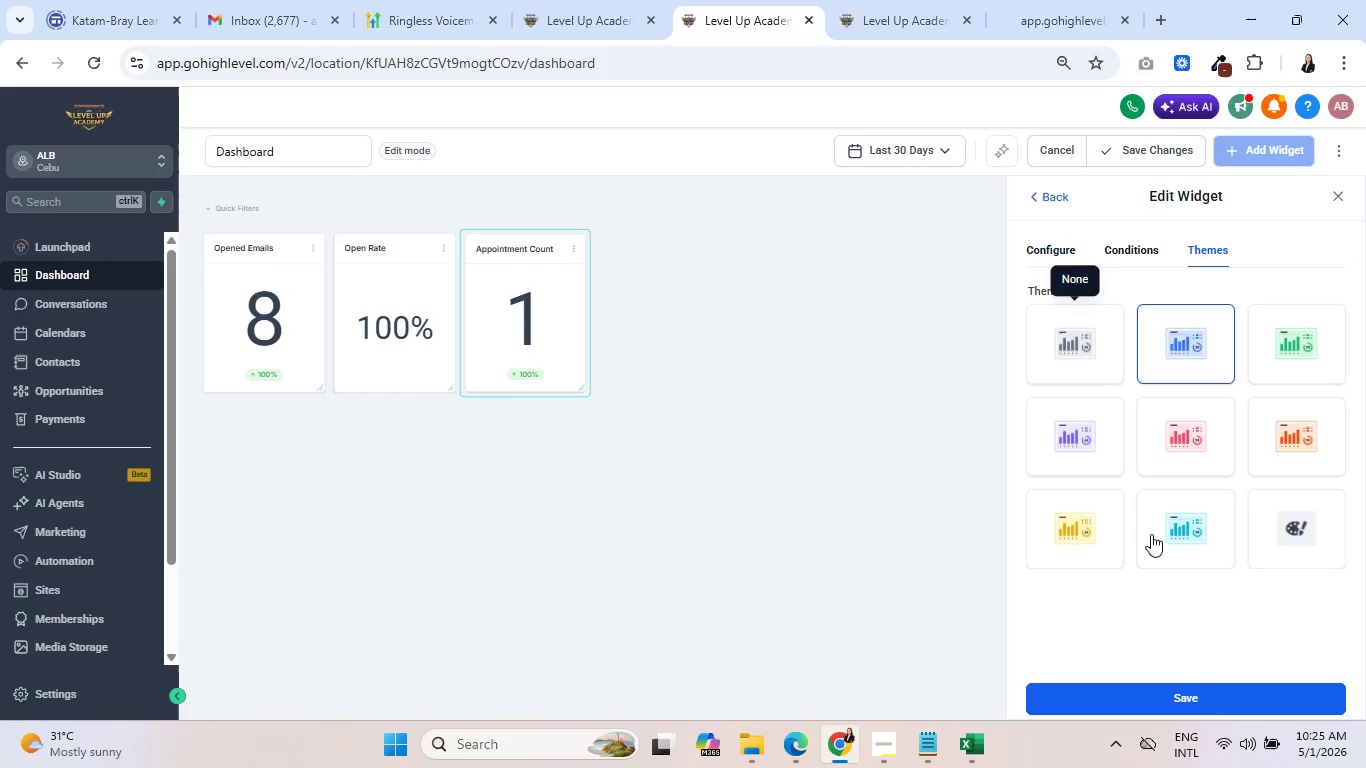 
left_click([1206, 695])
 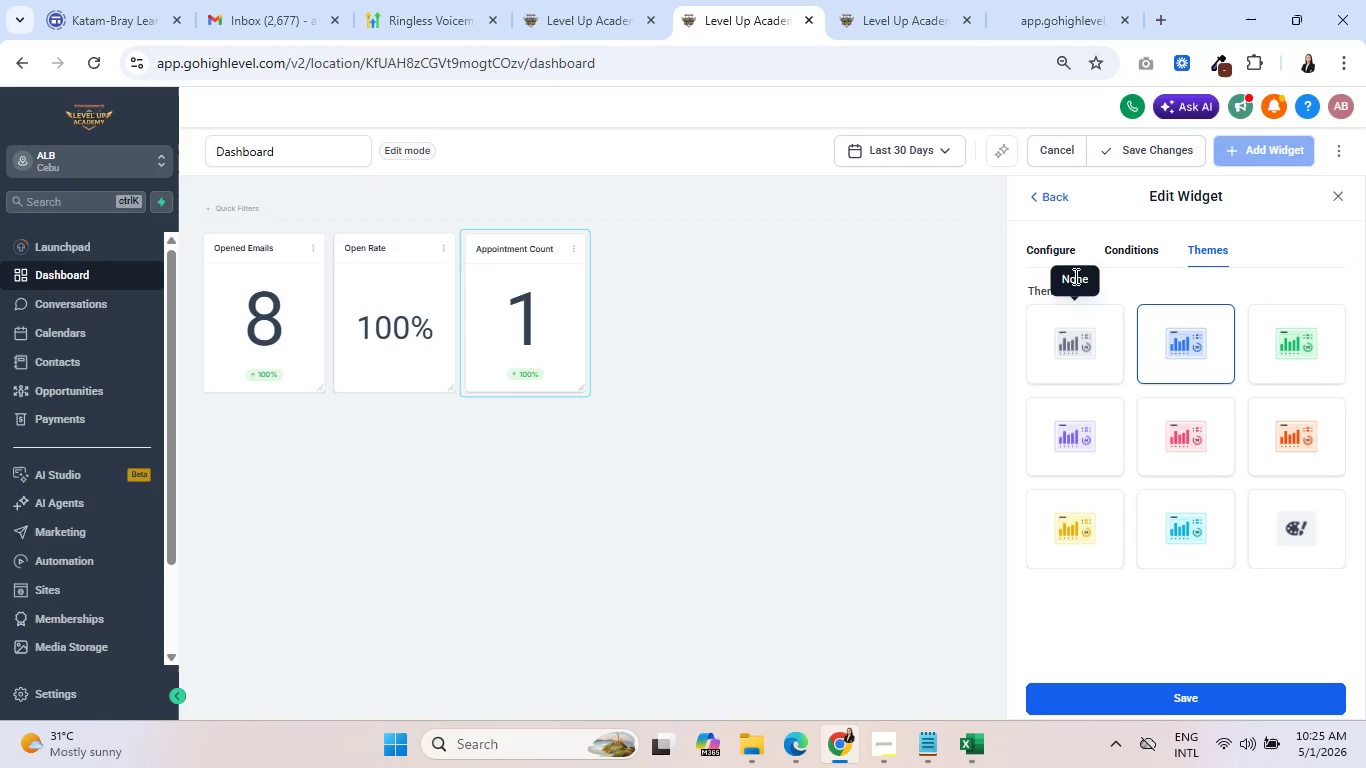 
left_click([1052, 245])
 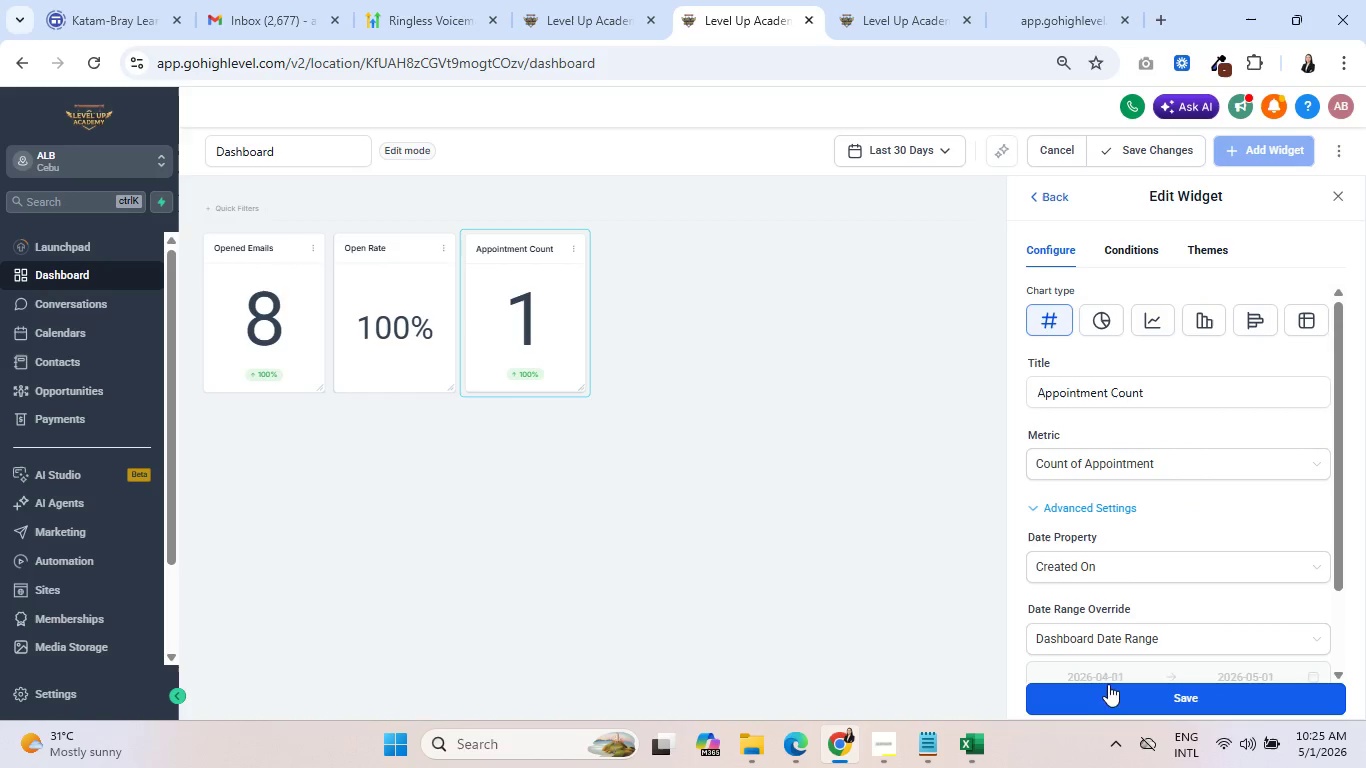 
left_click([1119, 695])
 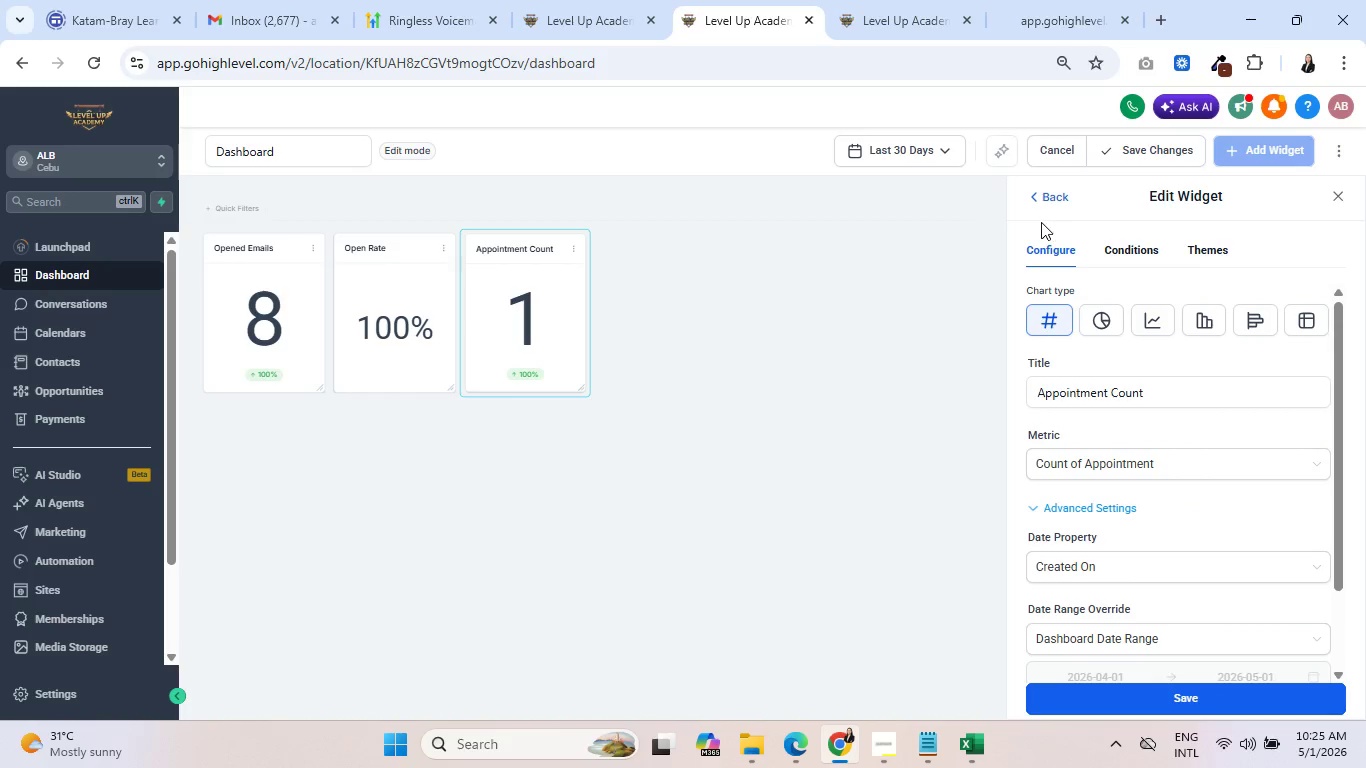 
left_click([1041, 199])
 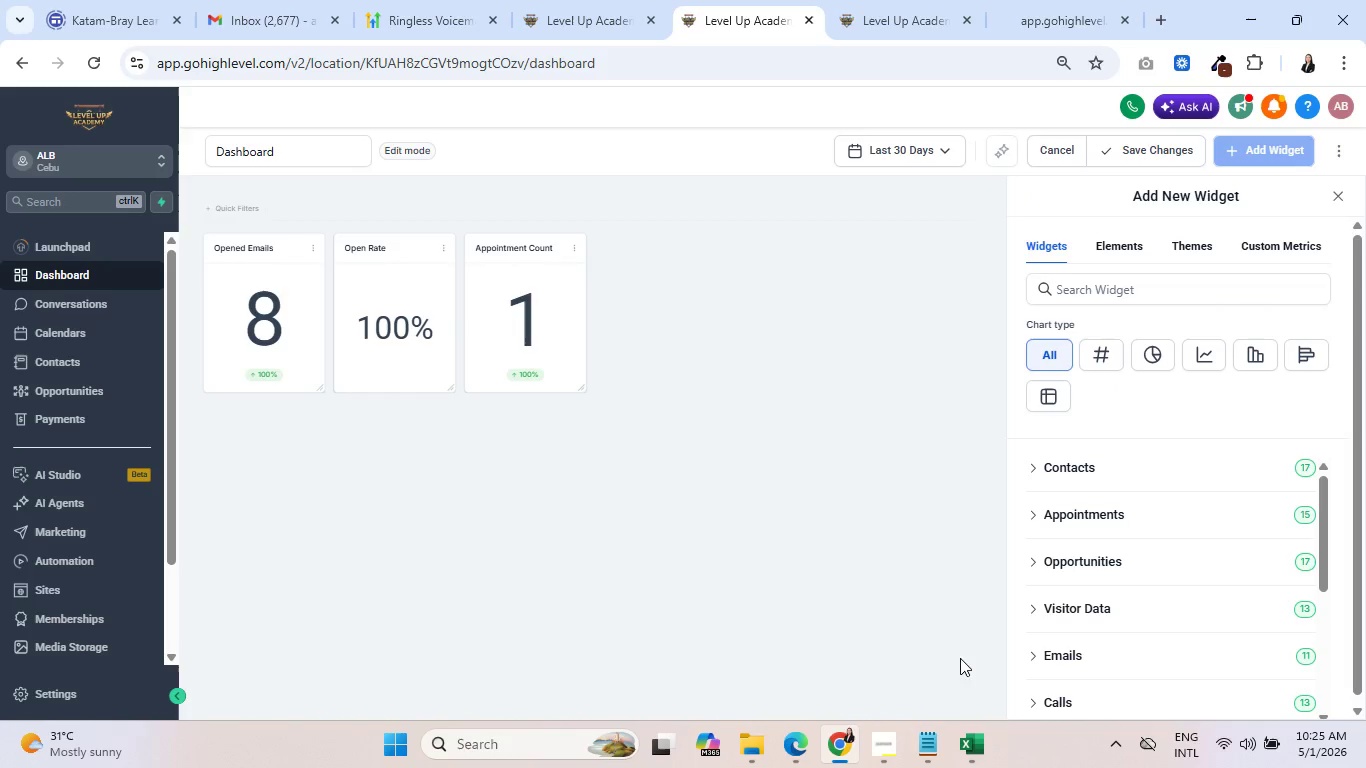 
left_click([883, 732])